 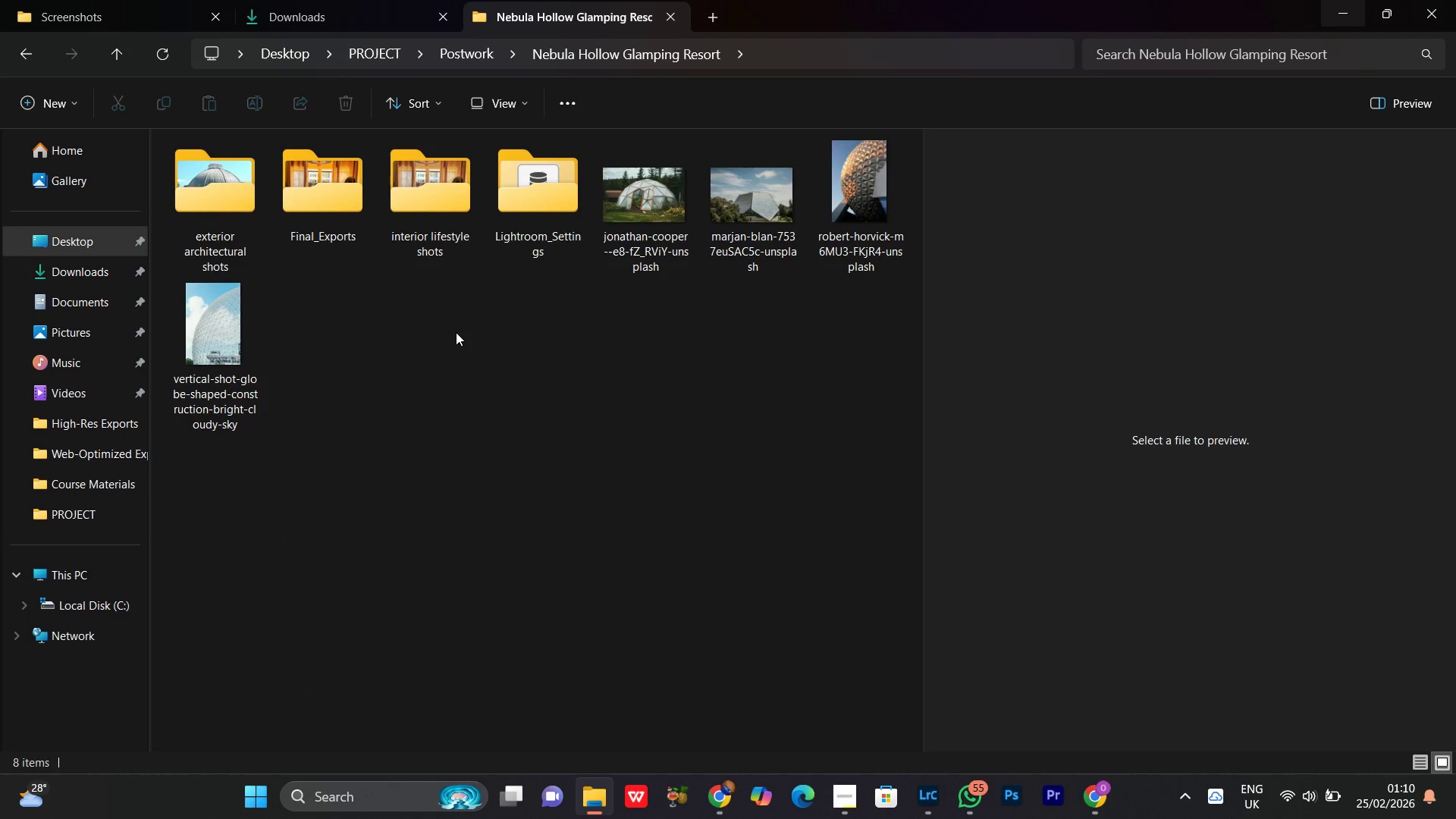 
right_click([456, 332])
 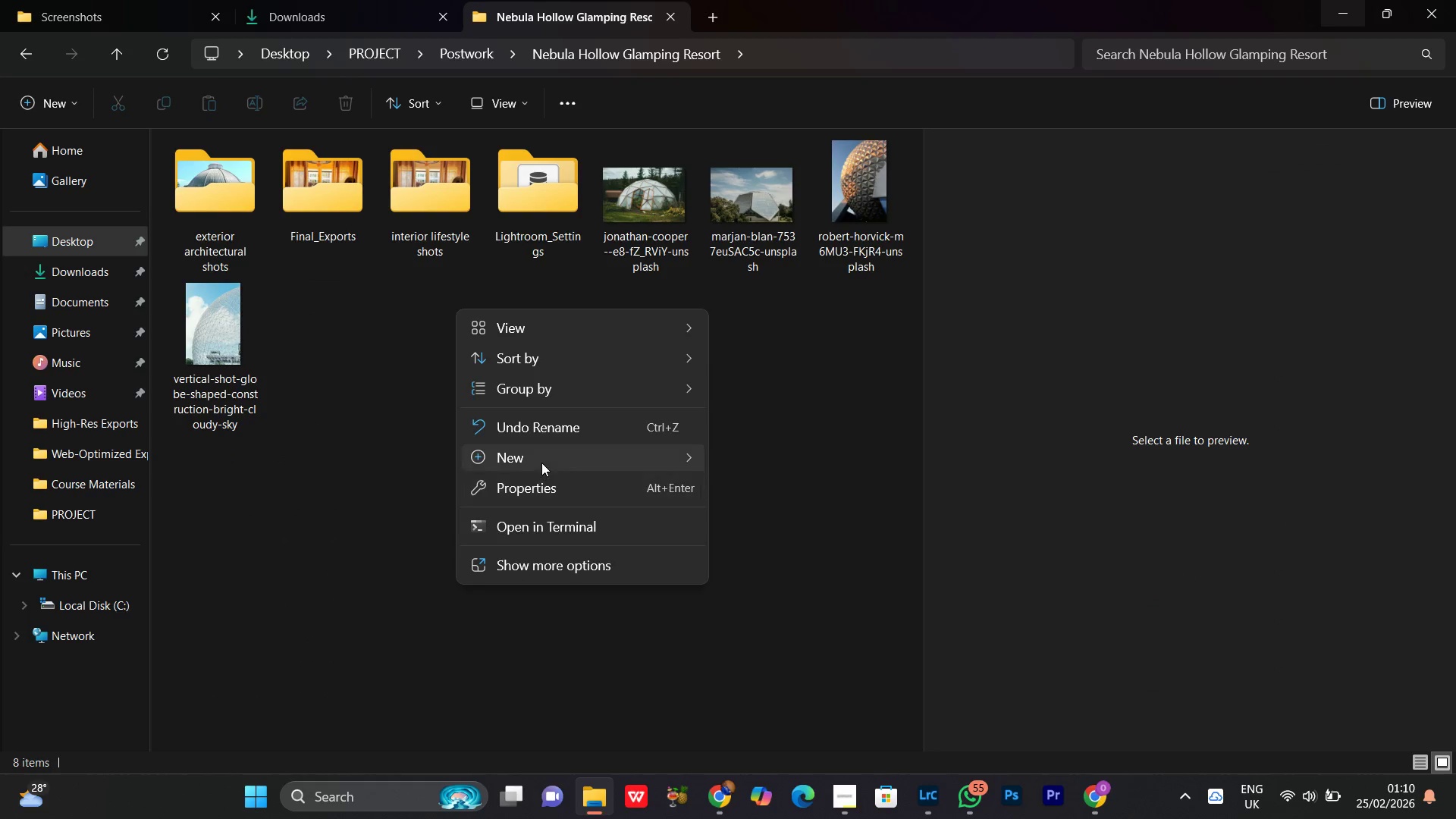 
left_click([541, 463])
 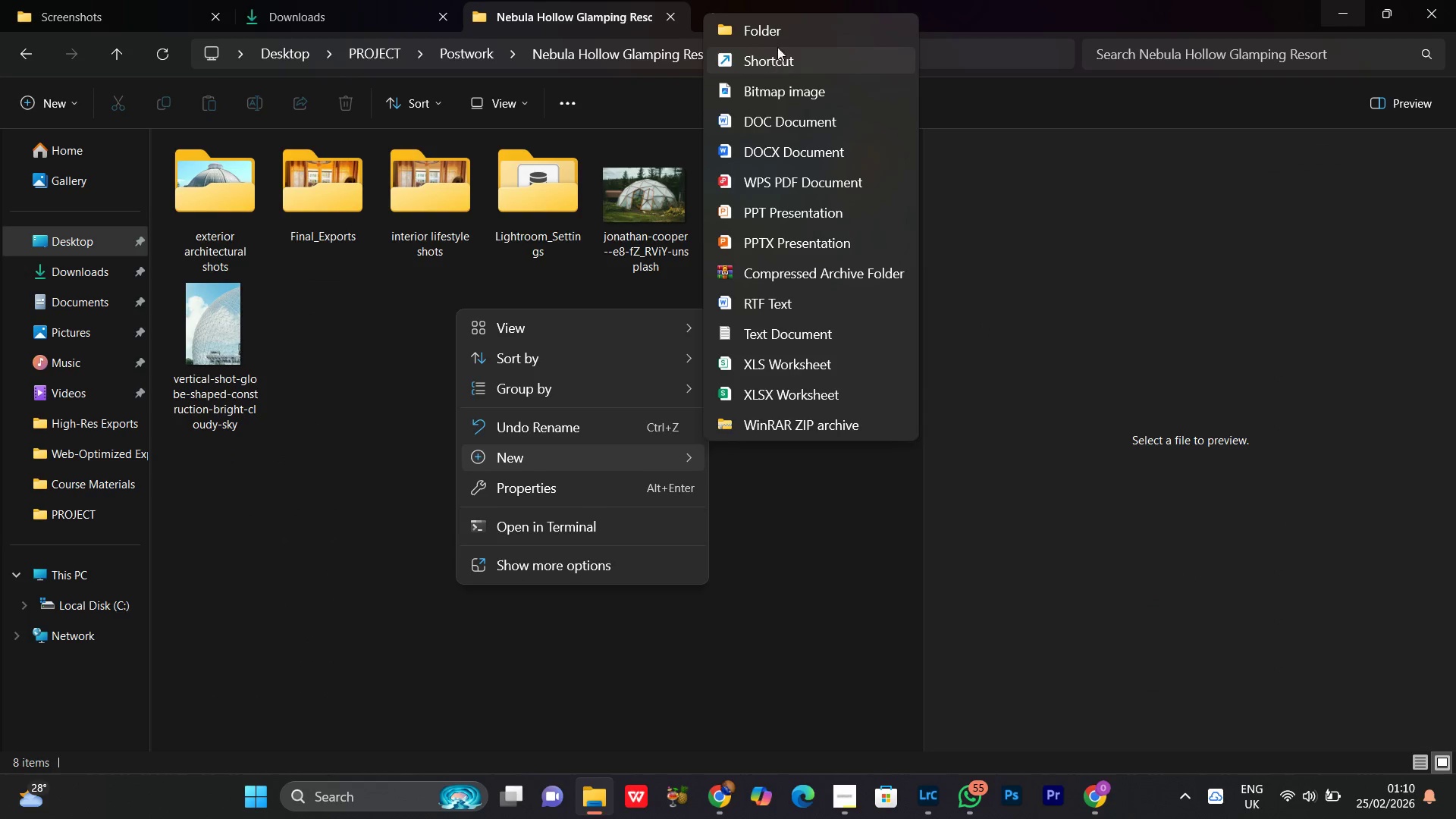 
left_click([783, 33])
 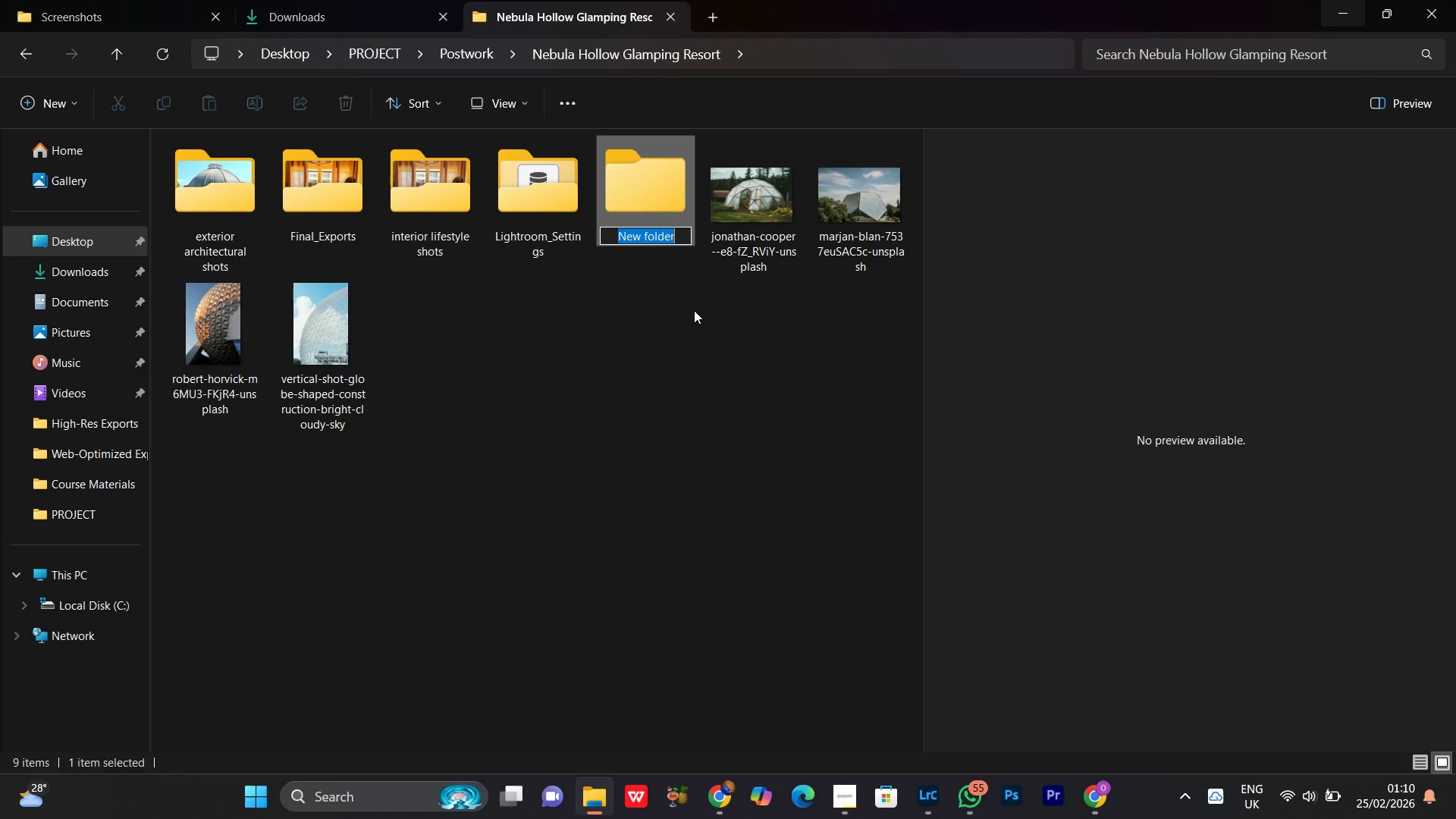 
key(Control+V)
 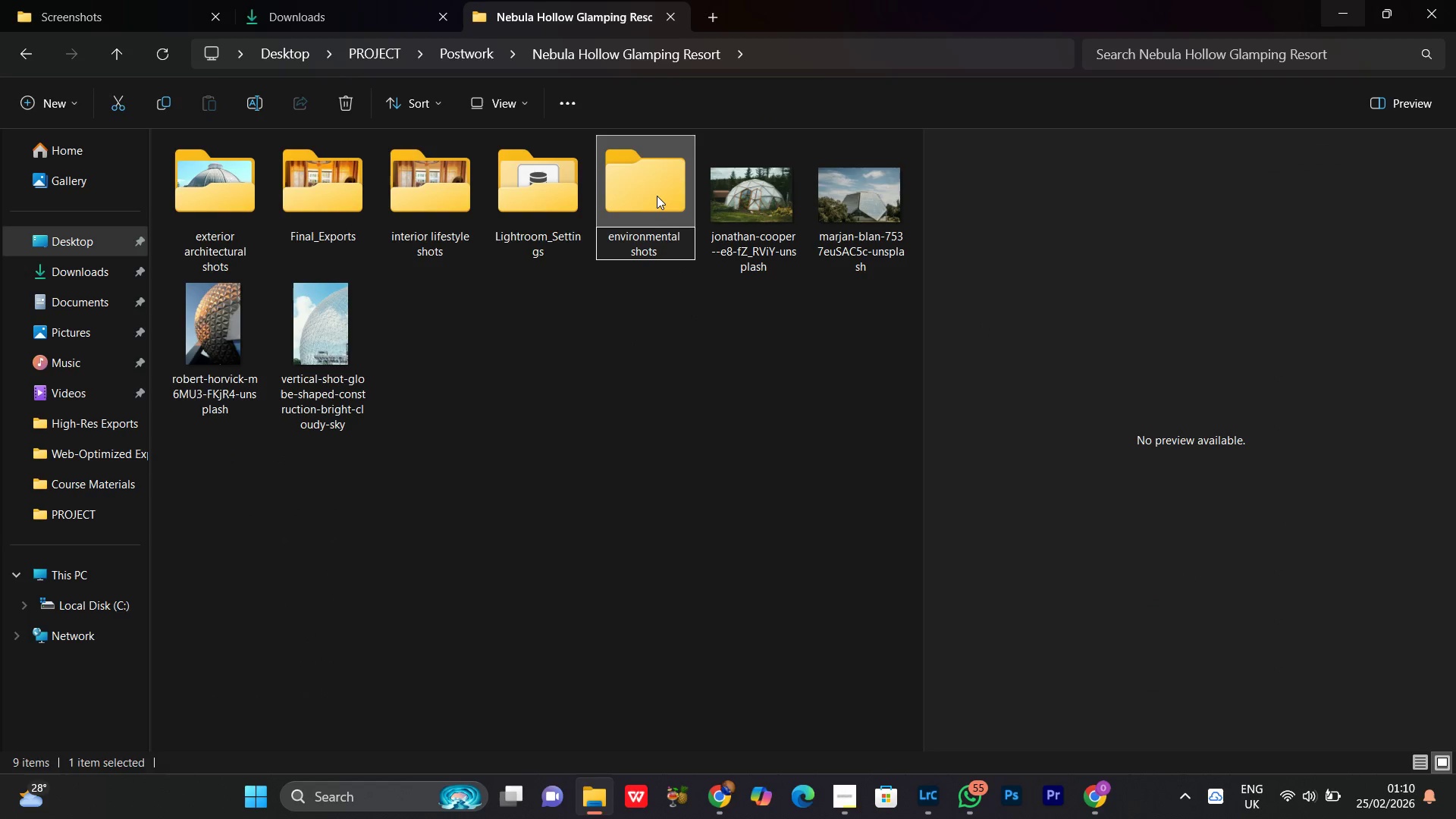 
double_click([657, 196])
 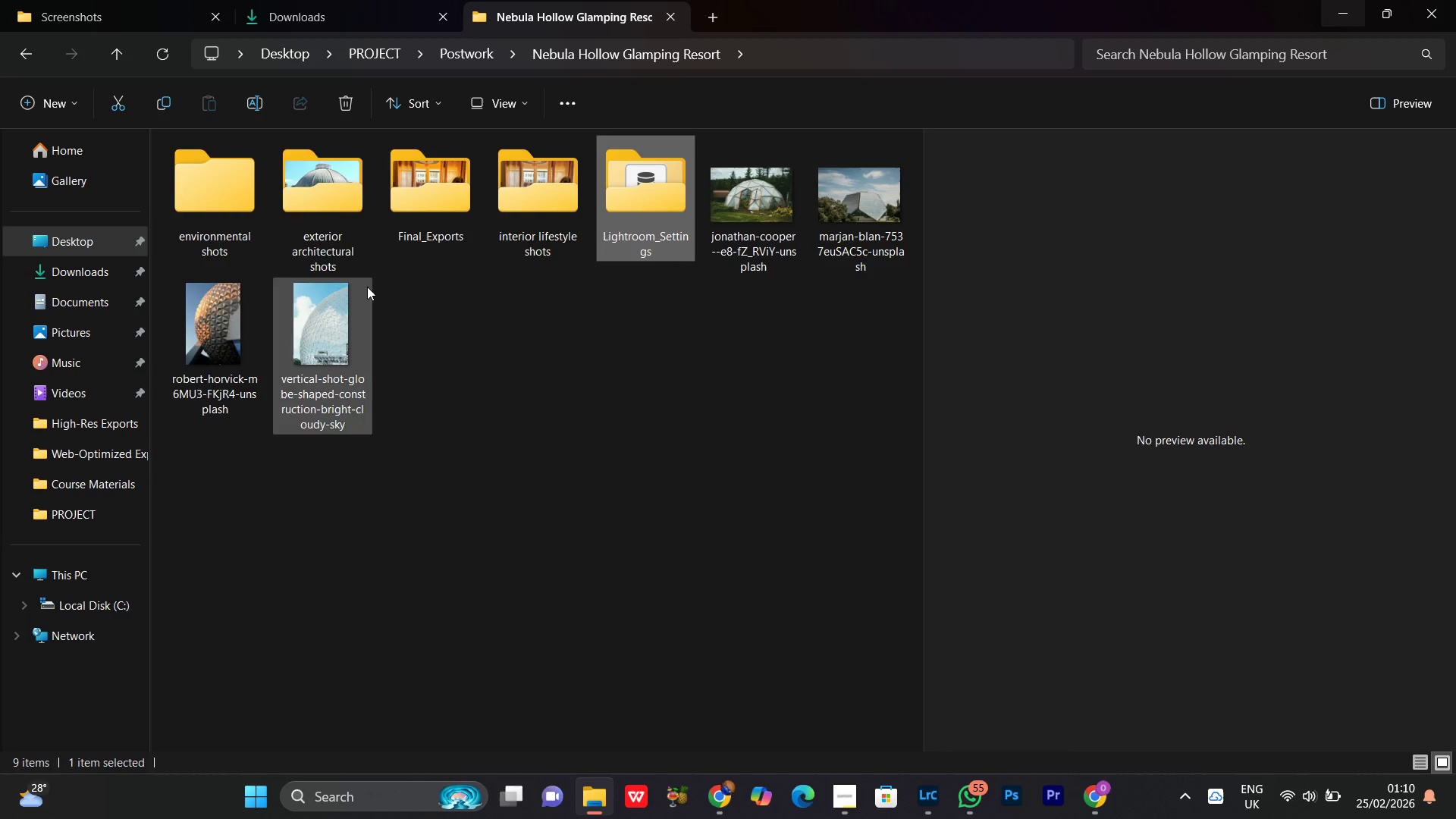 
double_click([247, 219])
 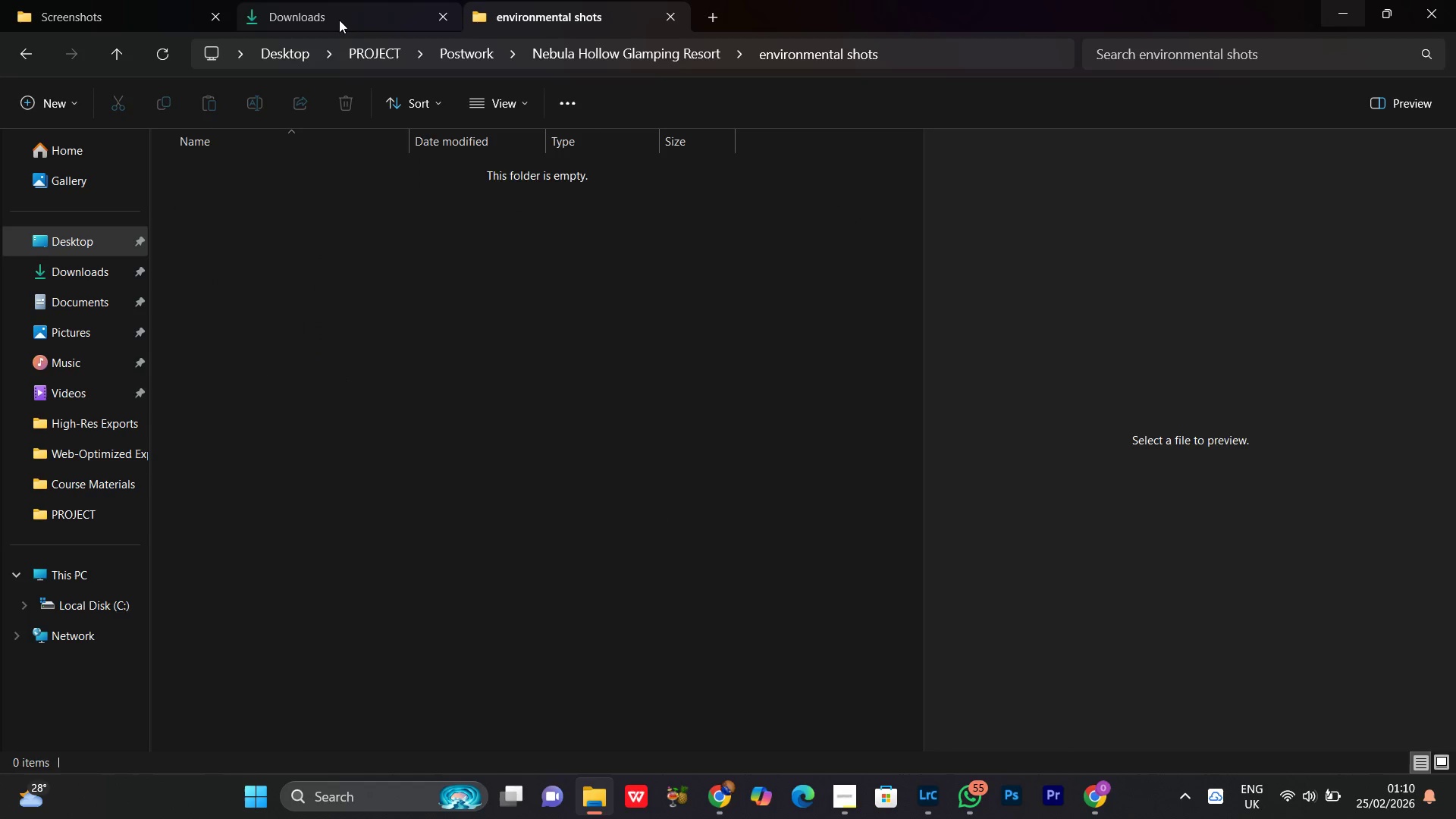 
left_click([339, 20])
 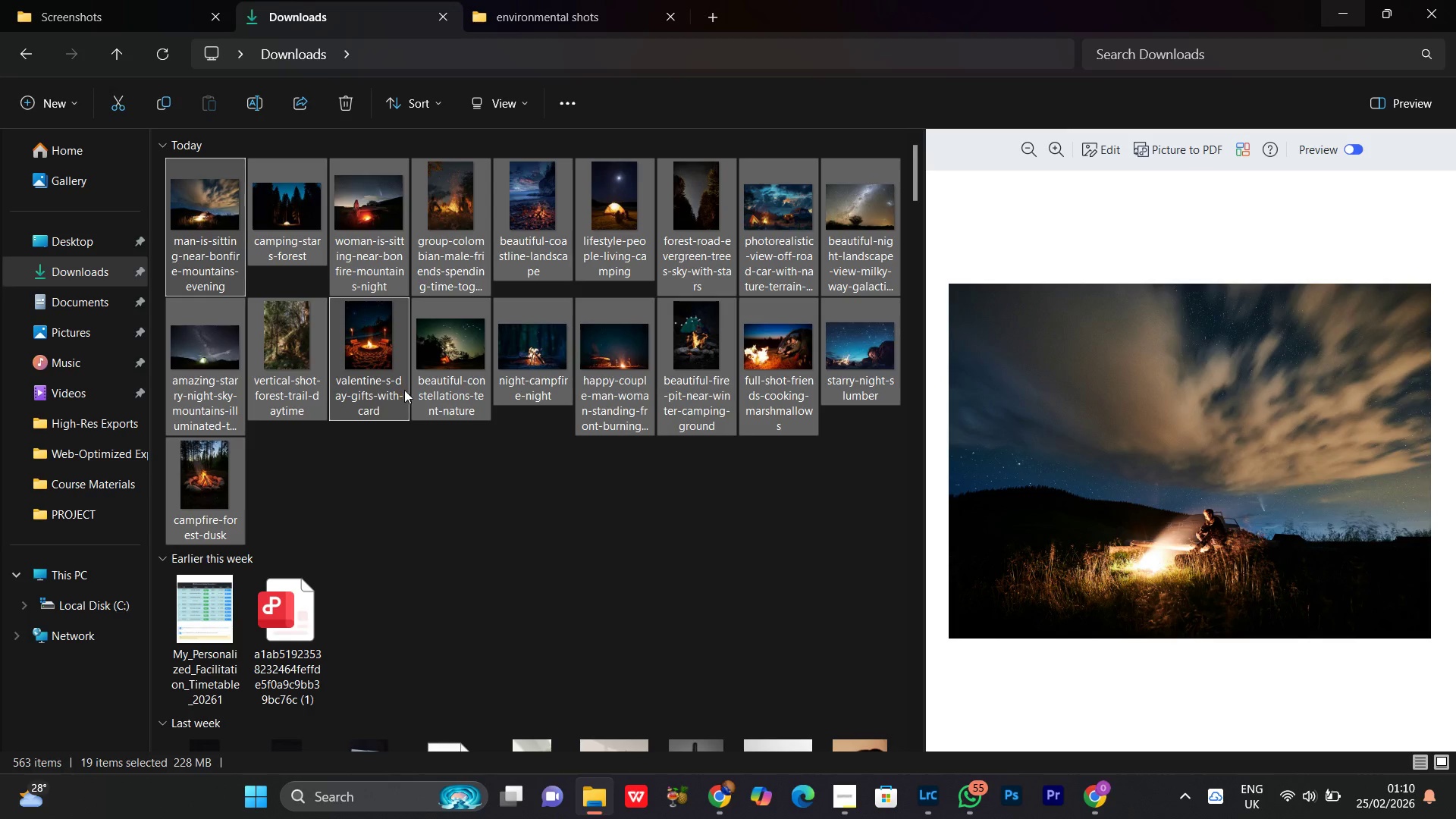 
key(Control+X)
 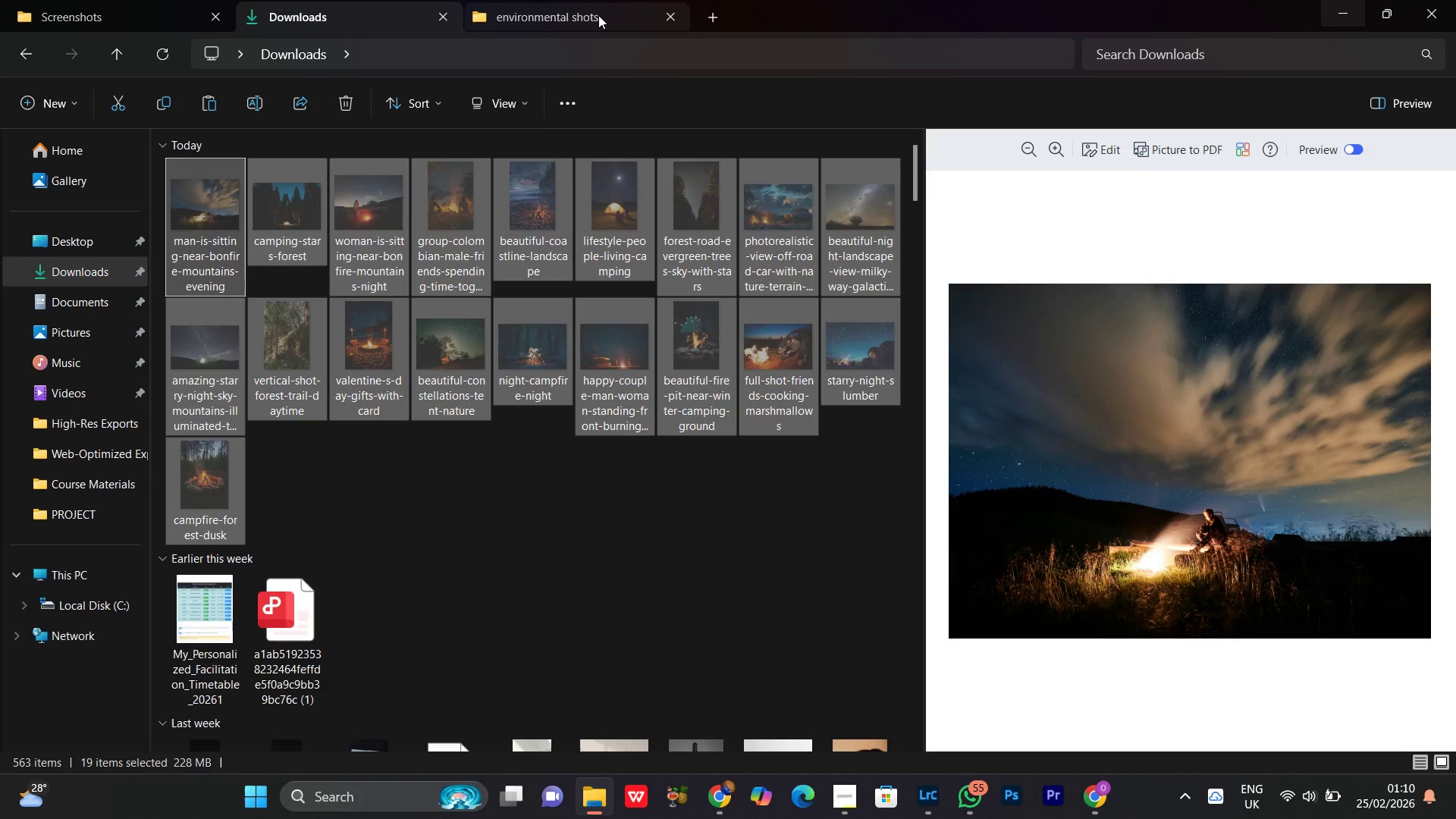 
left_click([598, 15])
 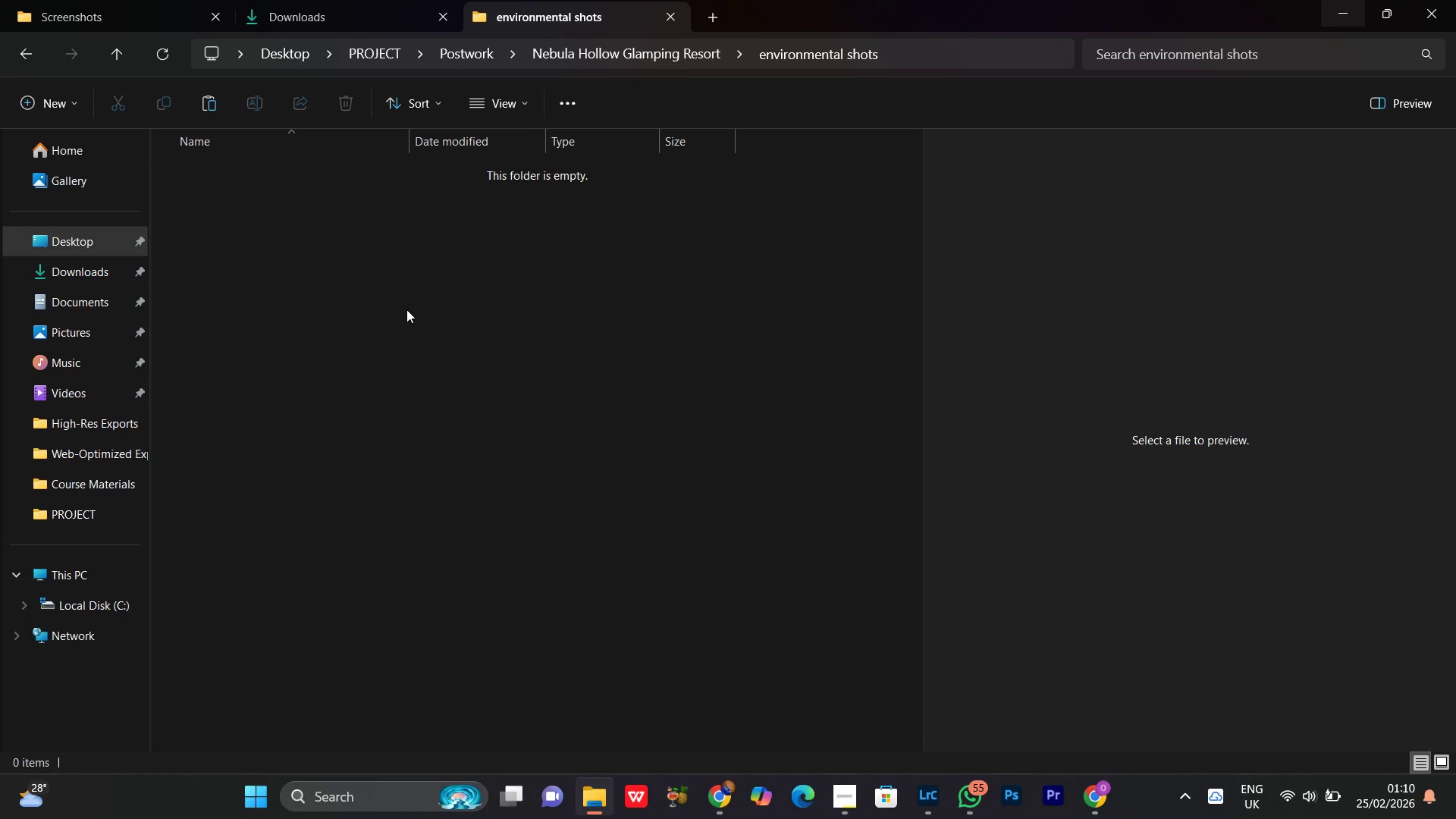 
left_click([406, 309])
 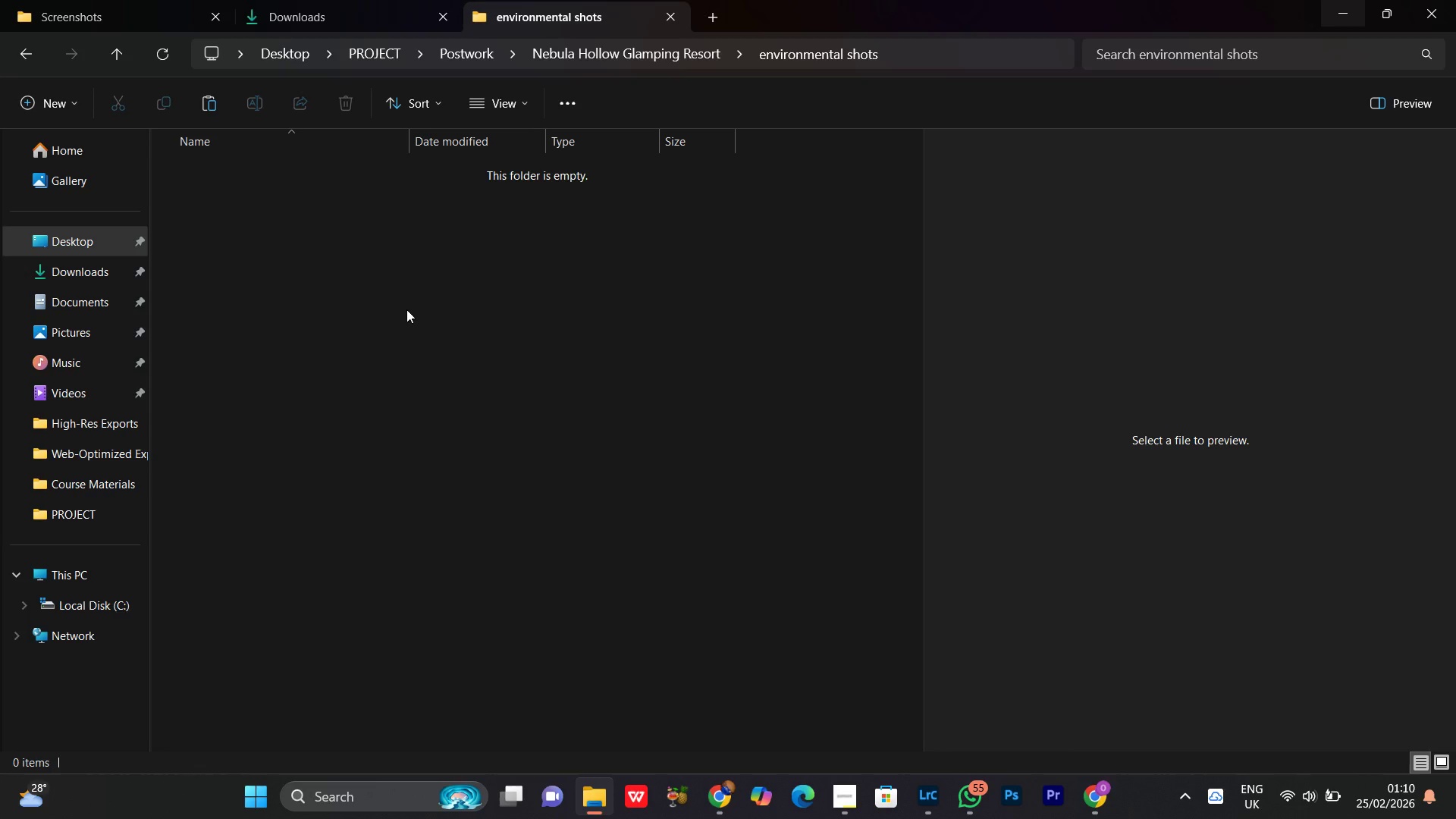 
hold_key(key=ControlLeft, duration=0.59)
 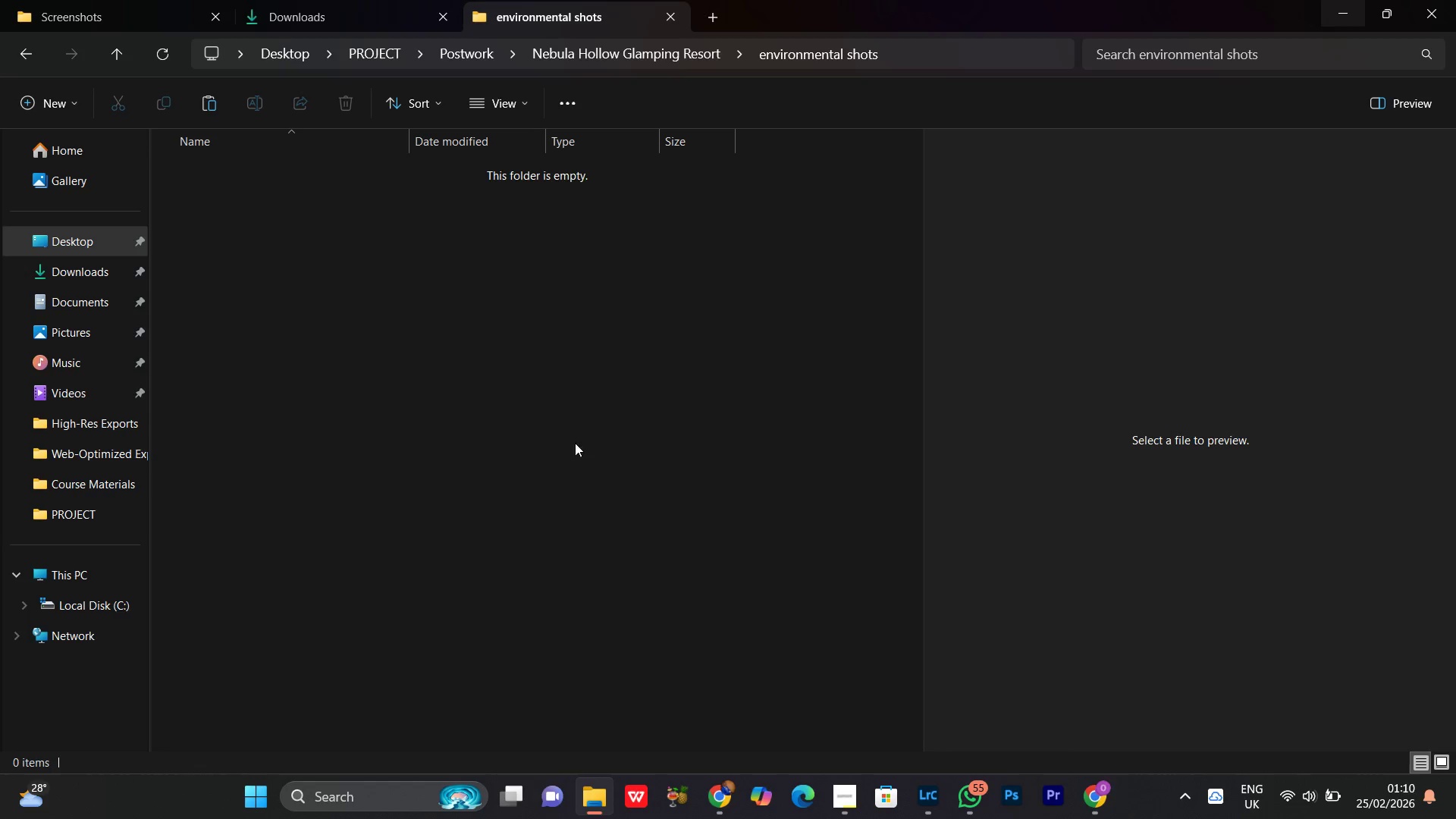 
right_click([460, 450])
 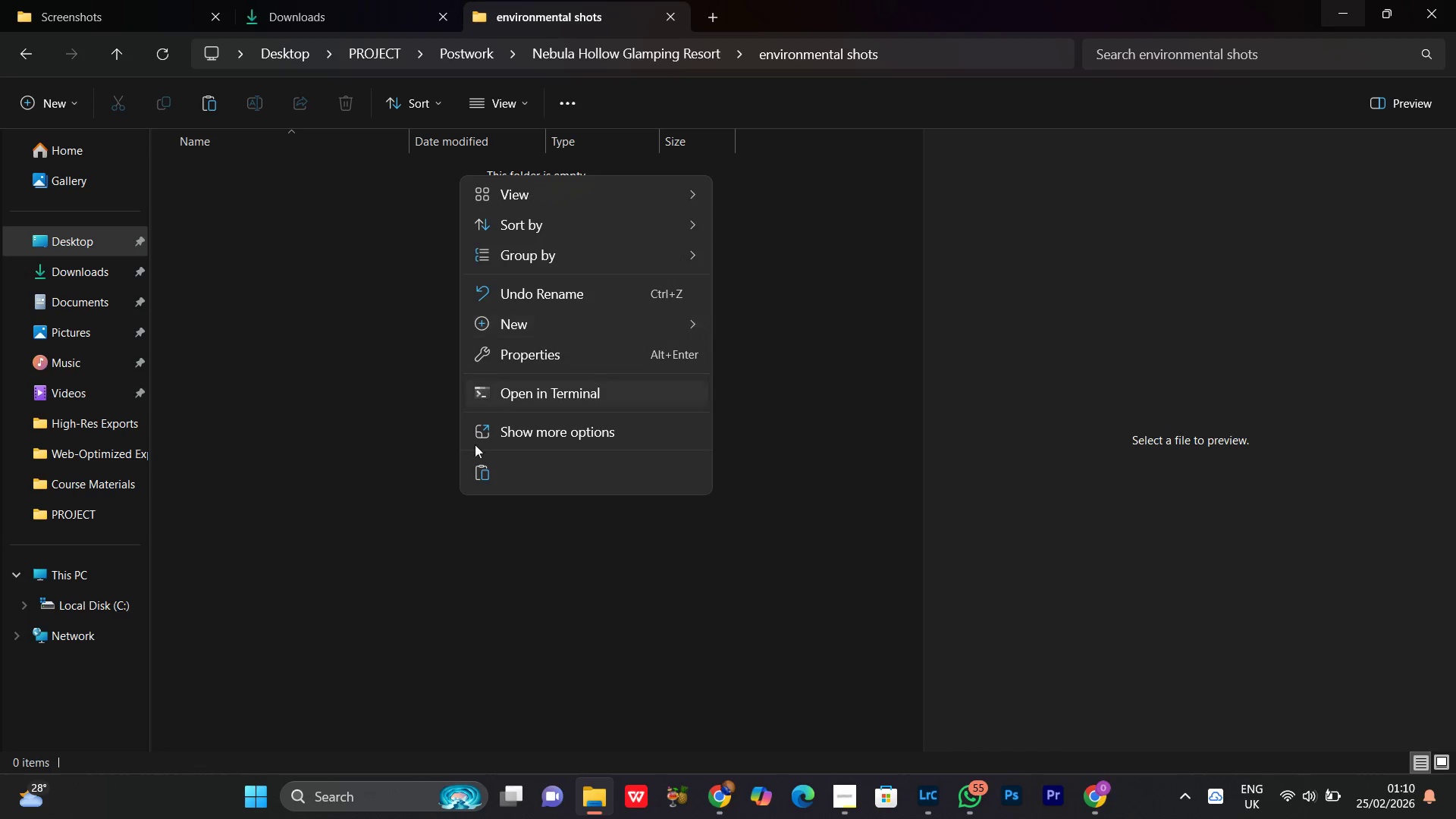 
left_click([476, 488])
 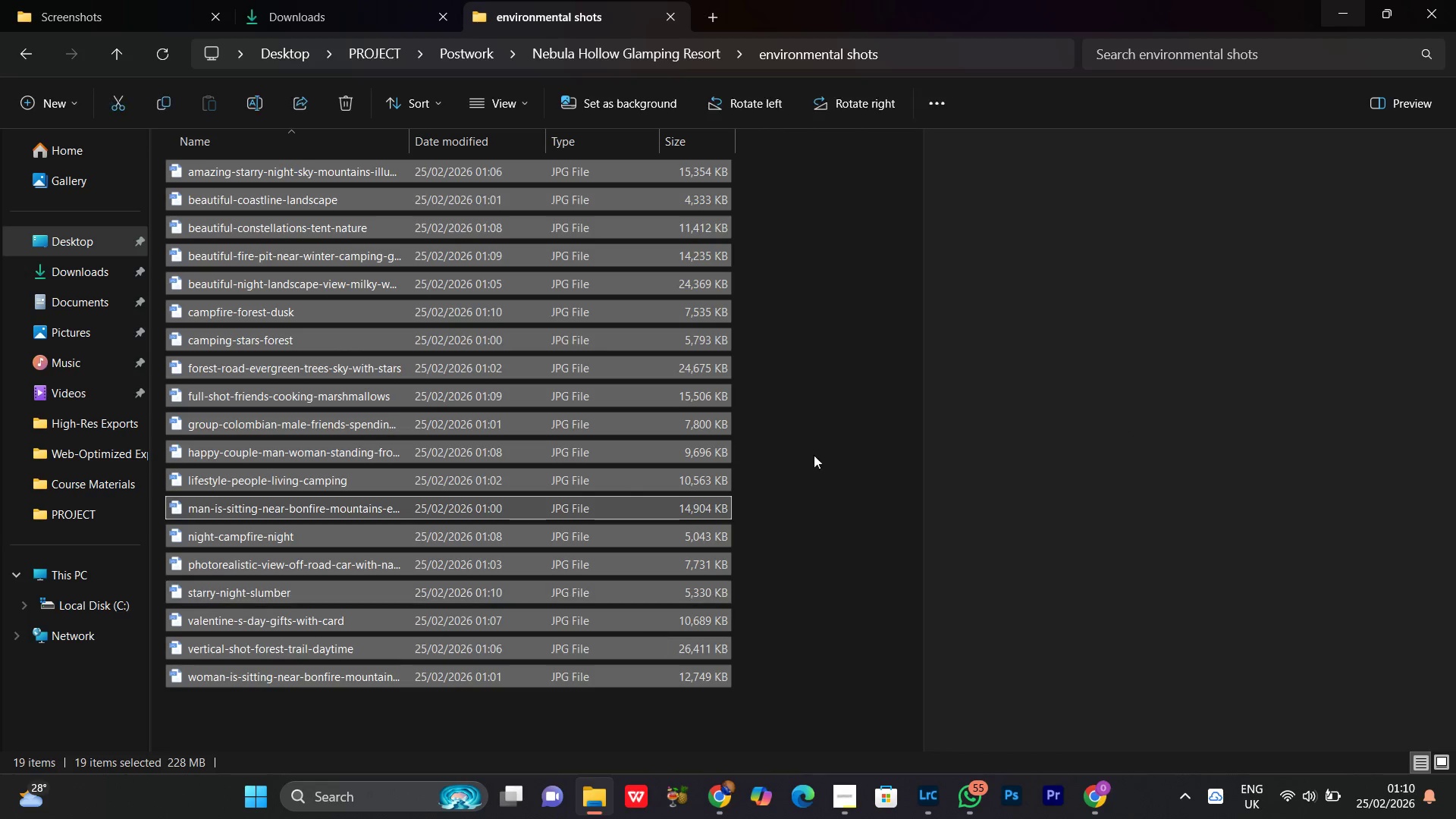 
left_click([832, 313])
 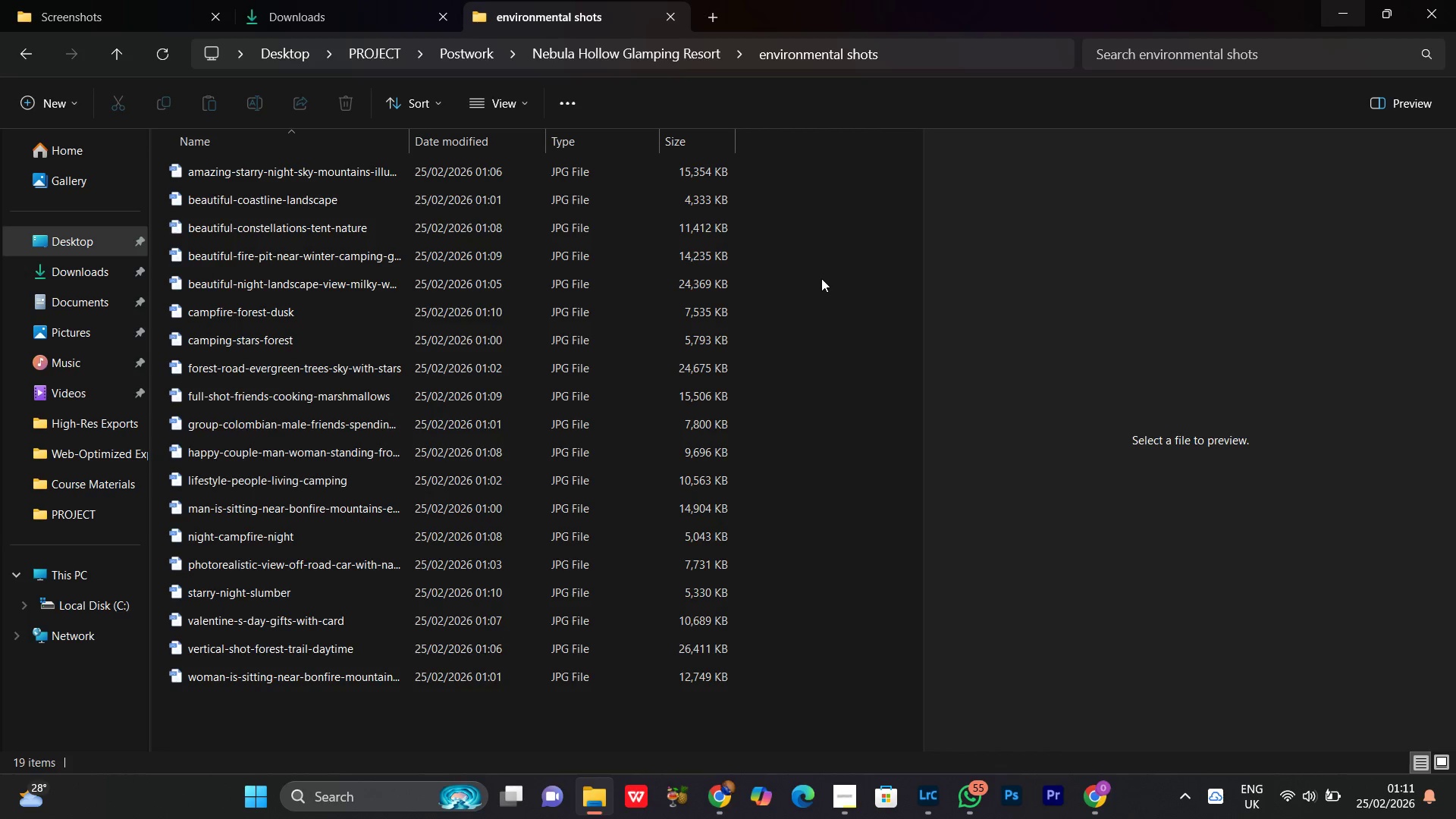 
right_click([821, 278])
 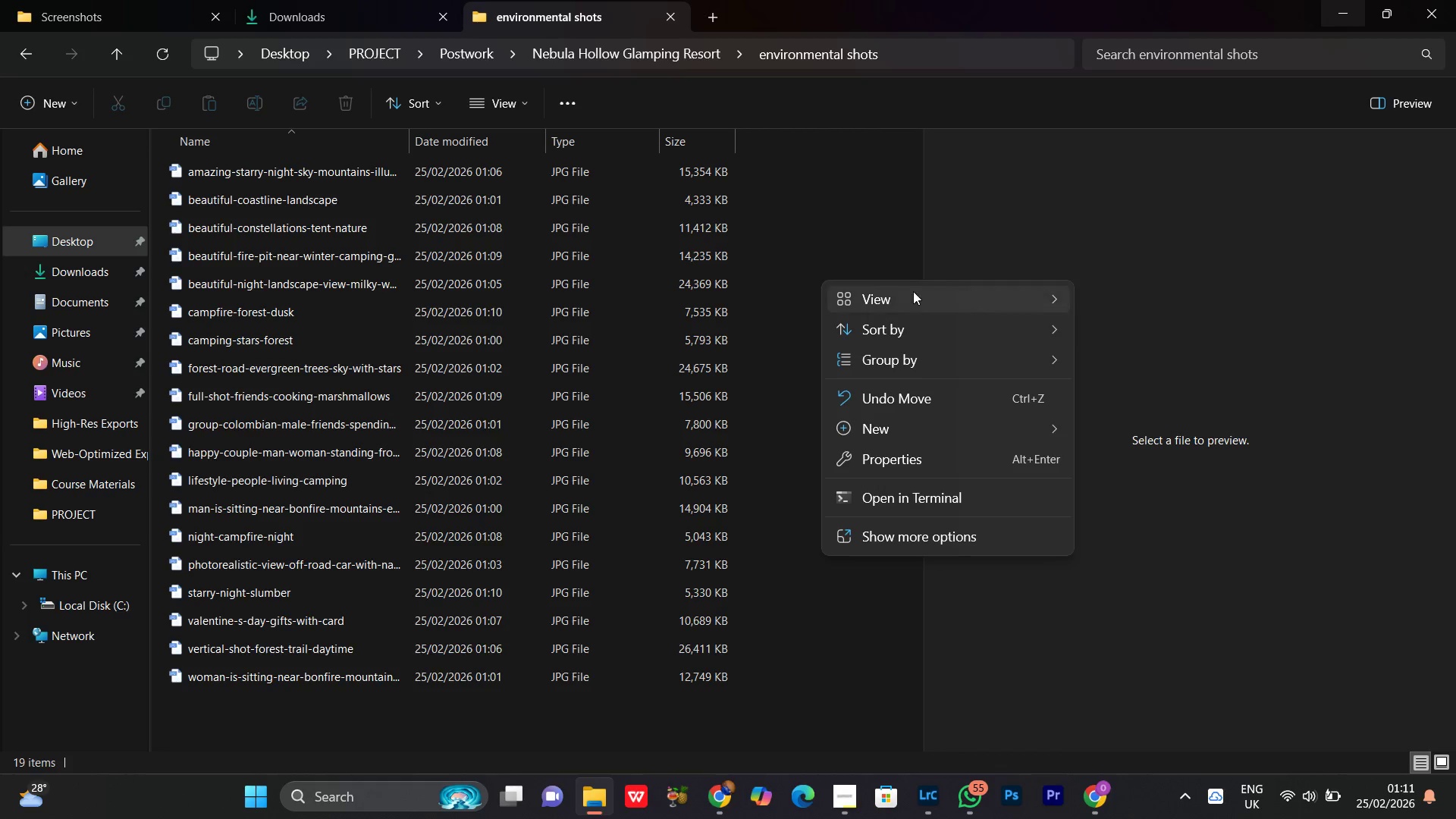 
left_click([913, 293])
 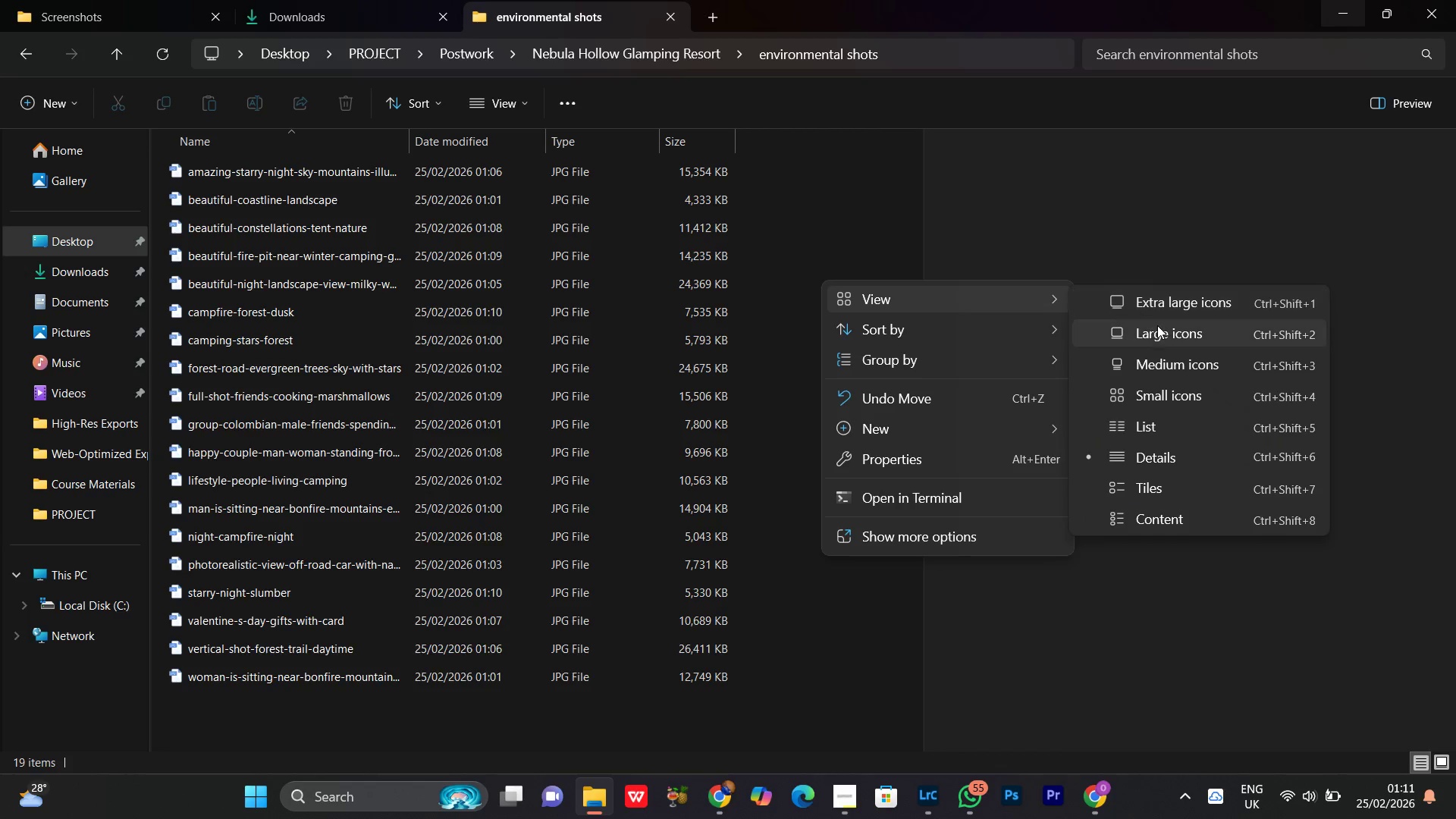 
left_click([1159, 326])
 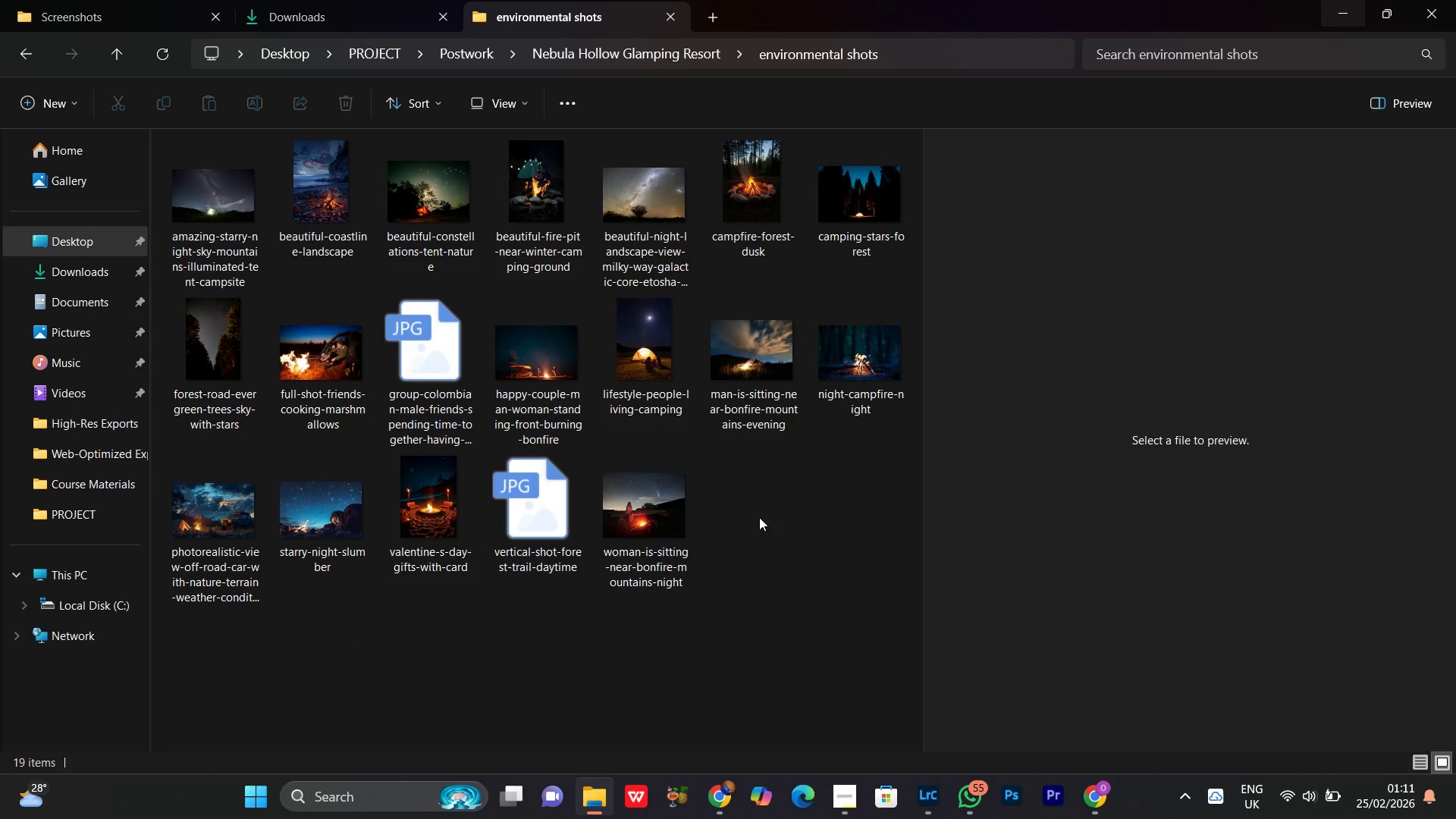 
left_click([788, 572])
 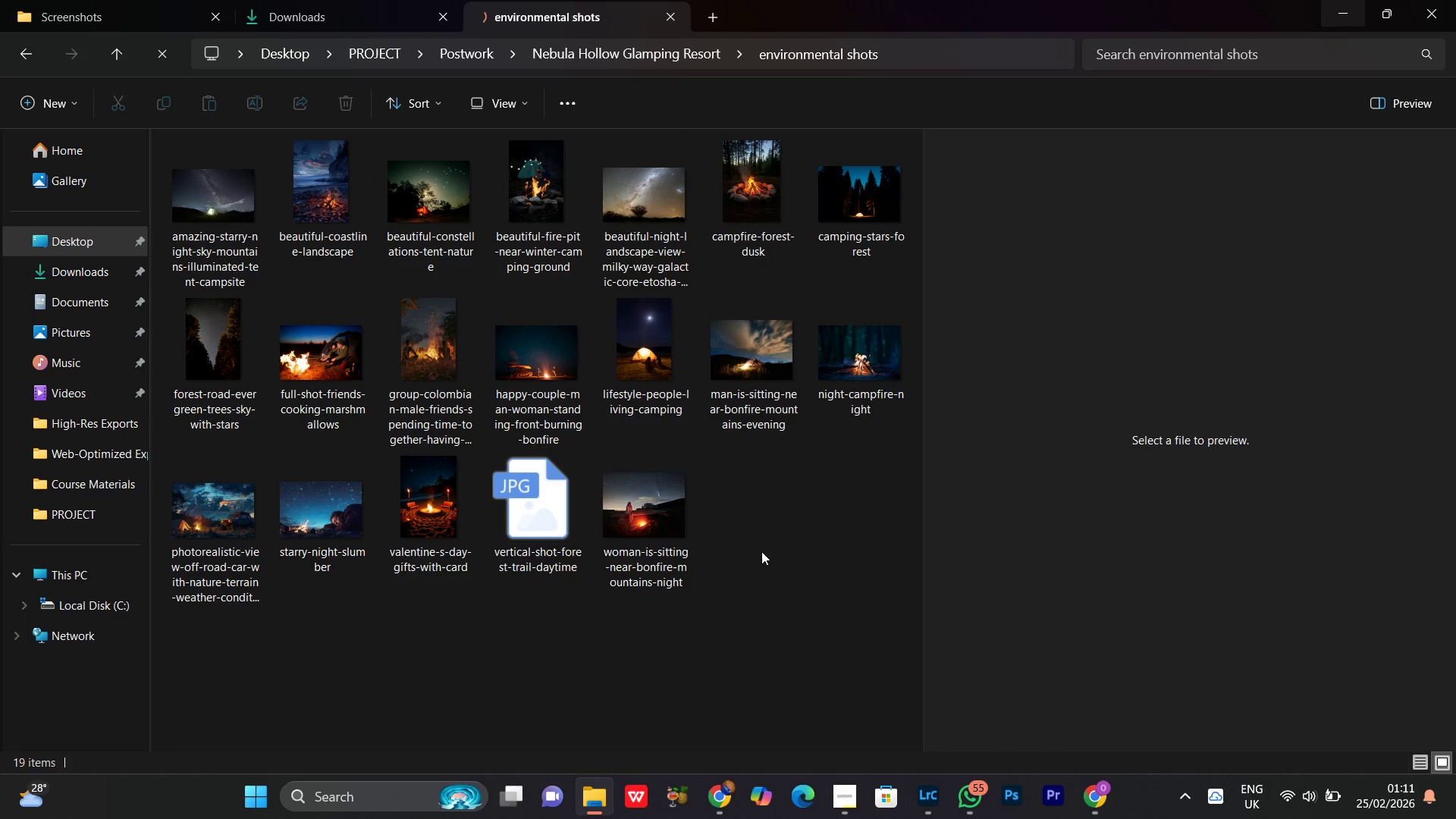 
double_click([626, 543])
 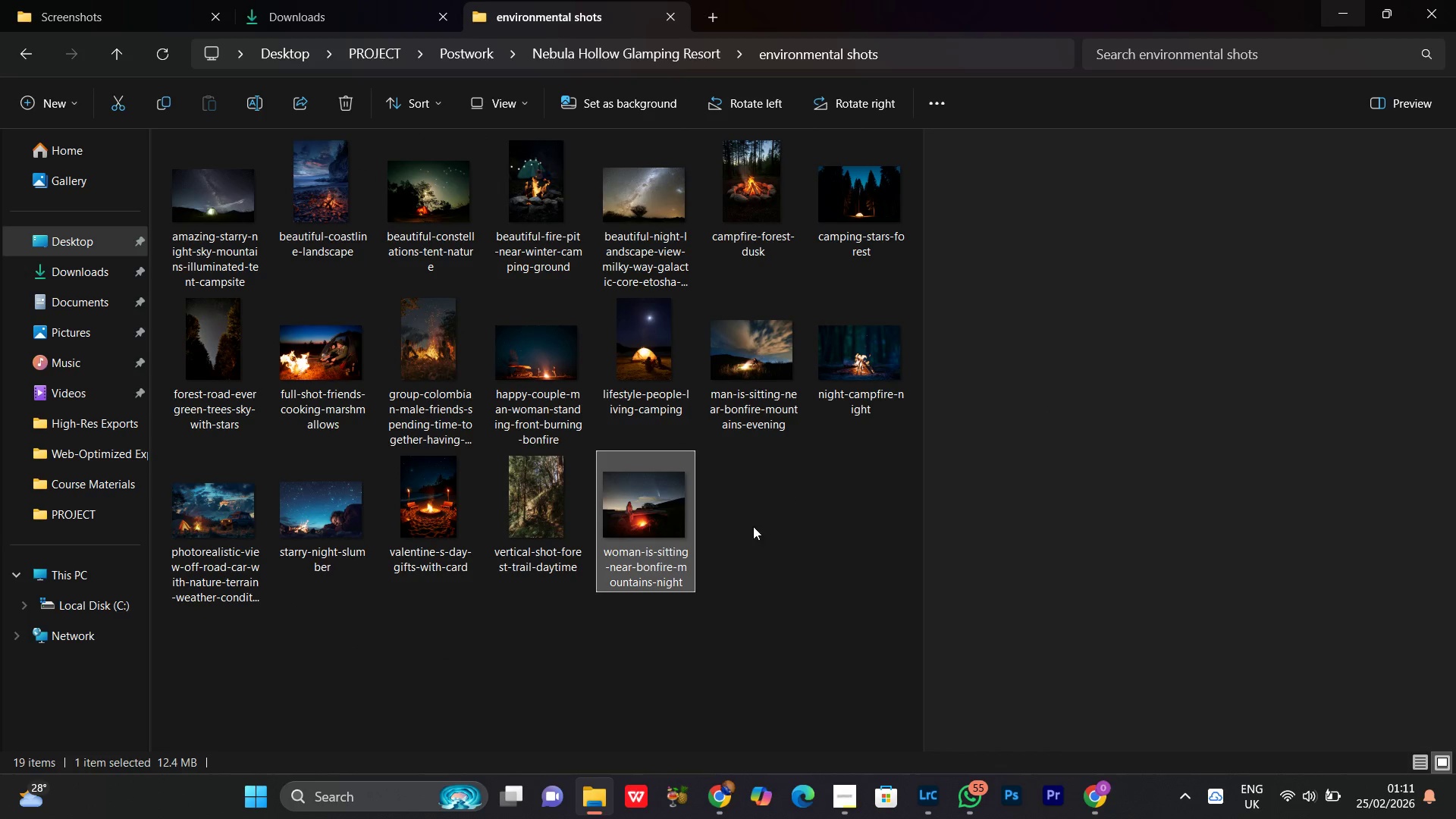 
triple_click([754, 526])
 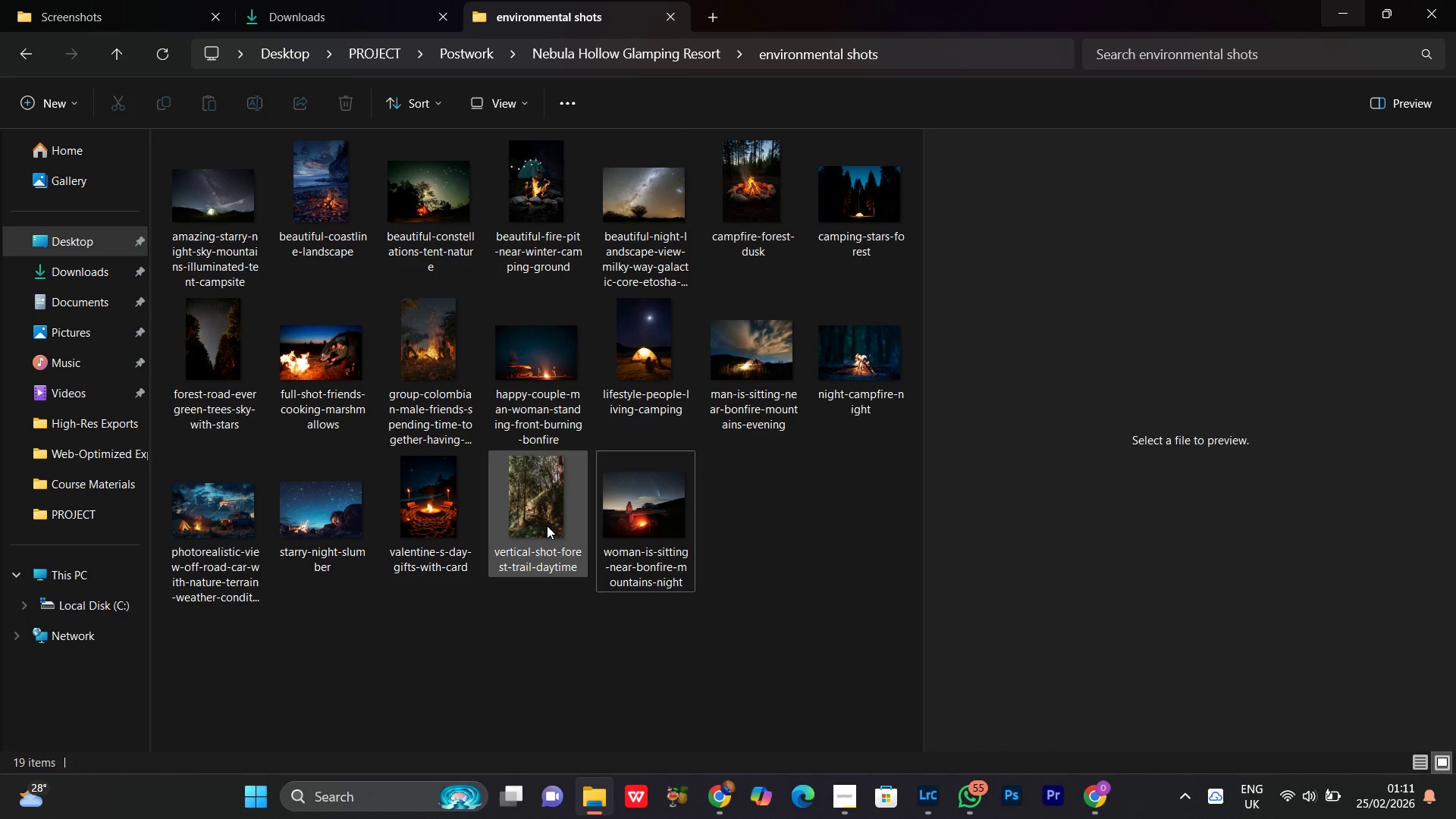 
triple_click([547, 526])
 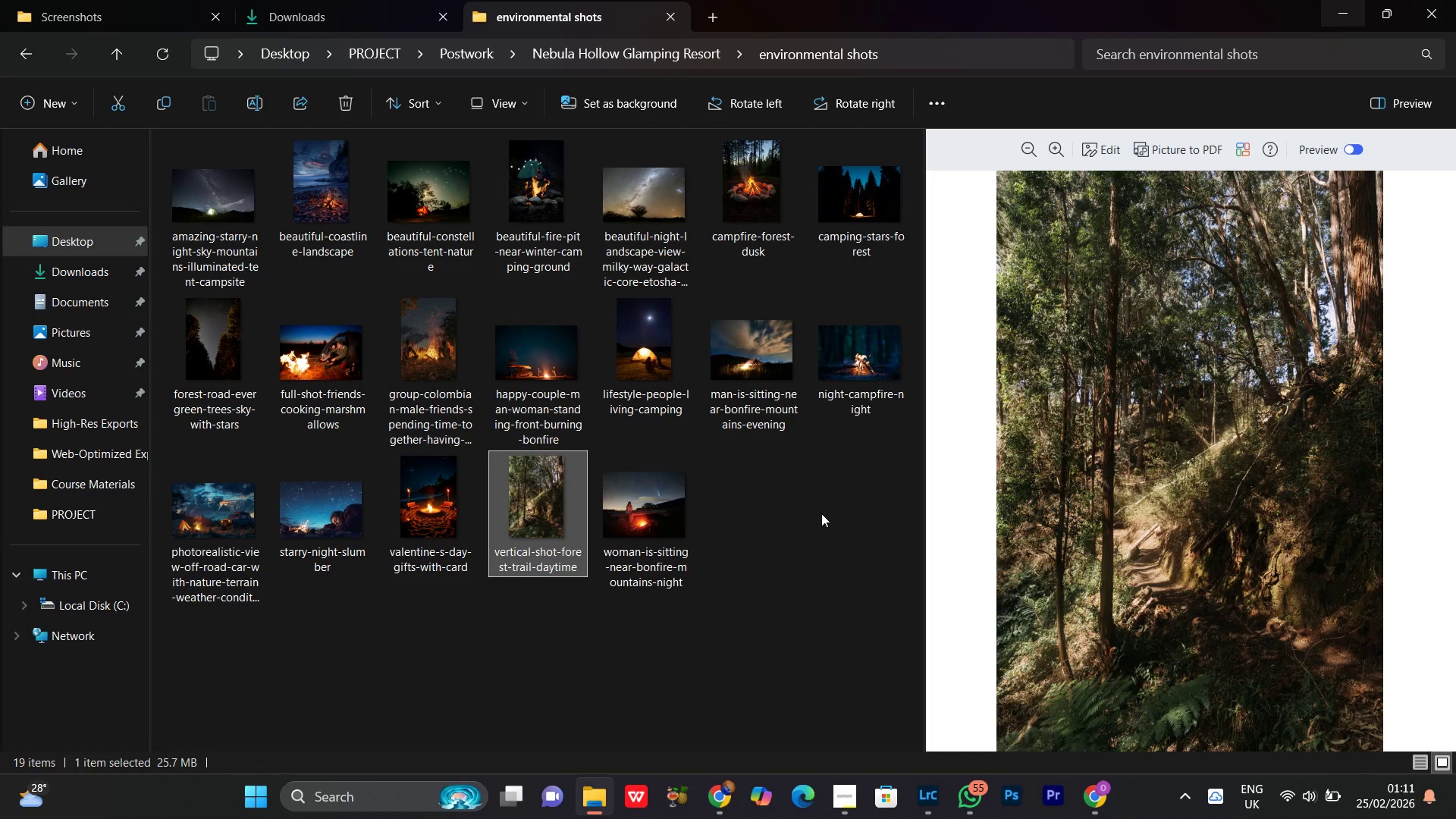 
left_click([821, 513])
 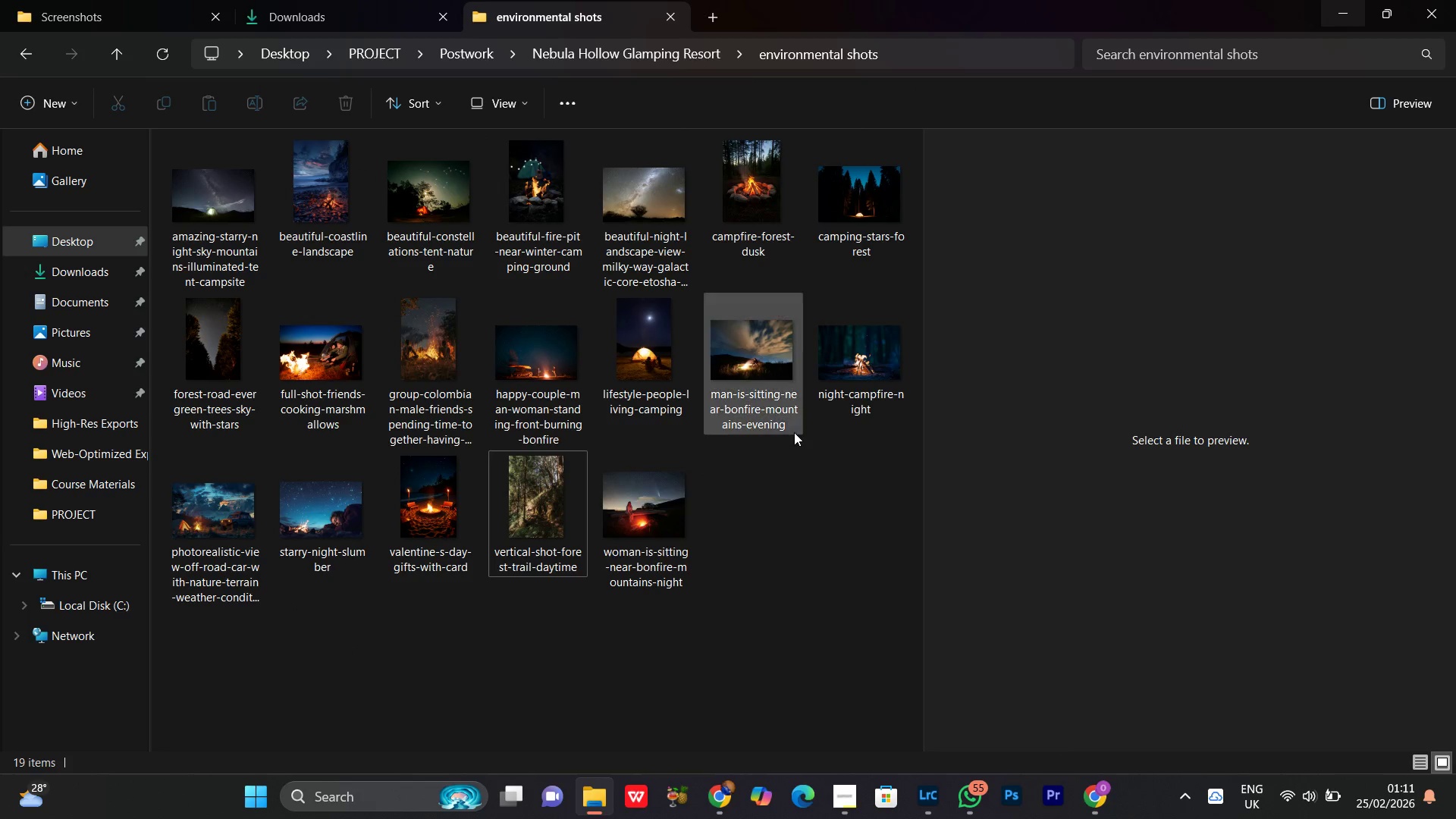 
double_click([794, 432])
 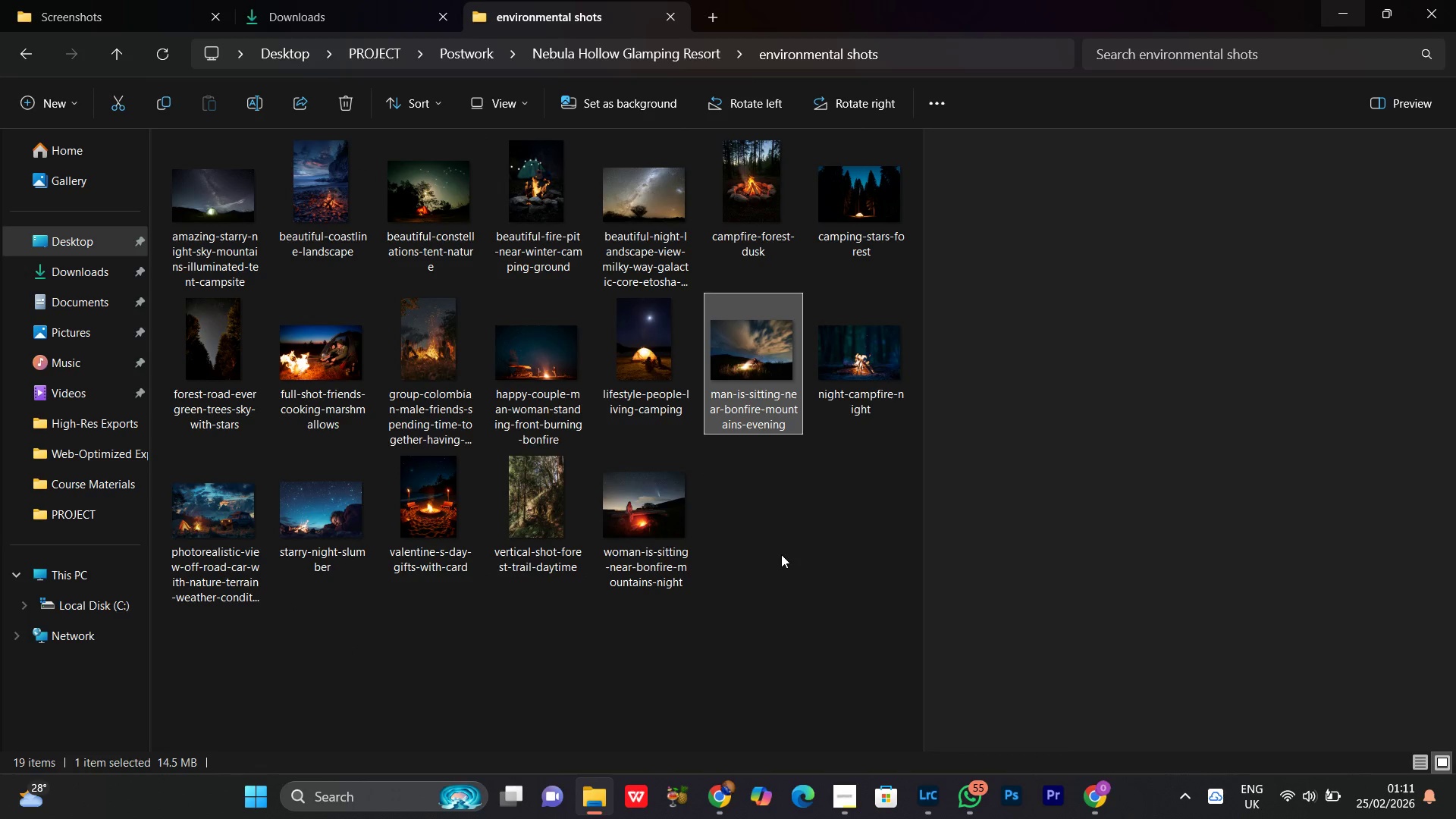 
left_click([783, 549])
 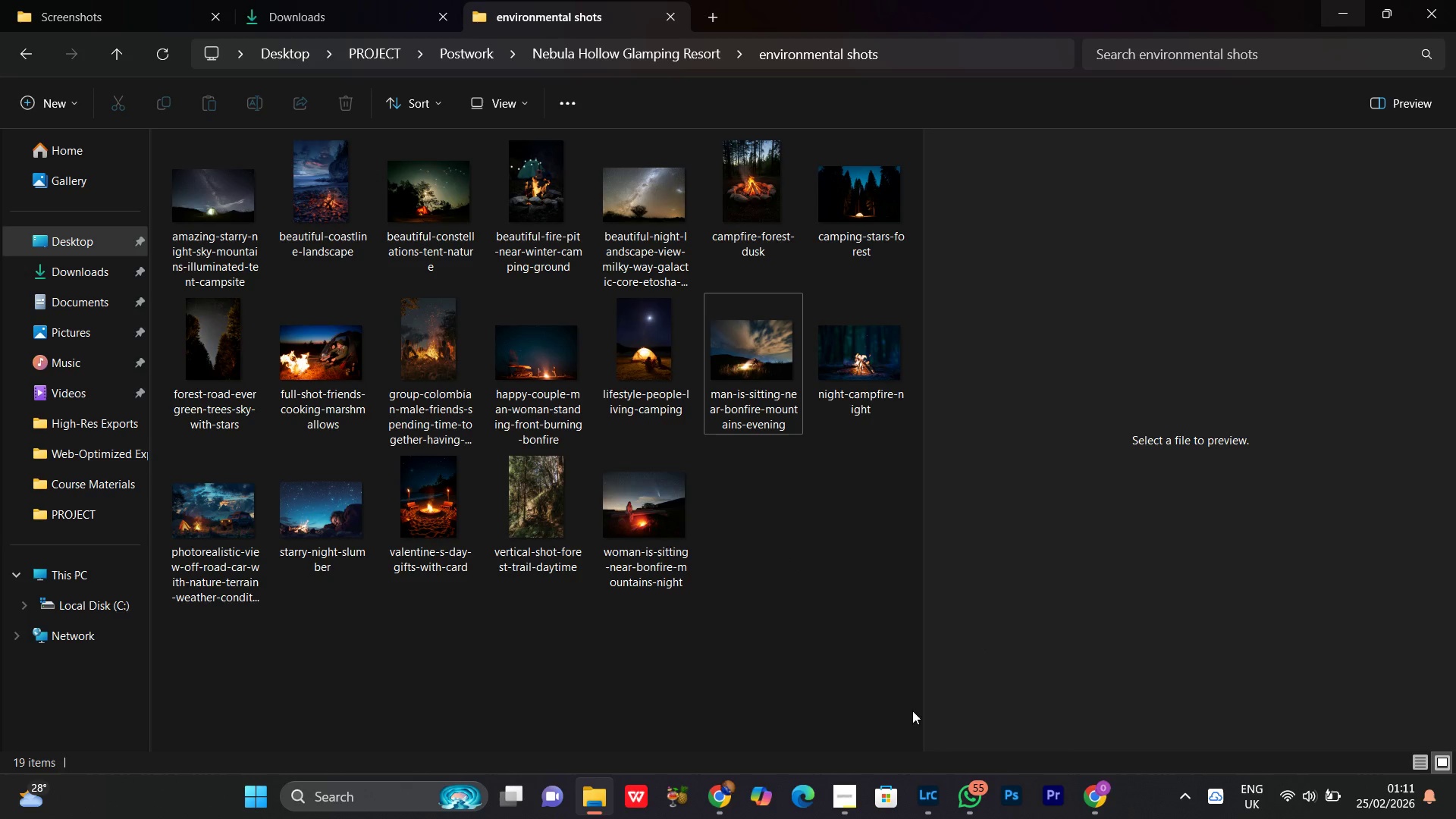 
left_click([925, 818])
 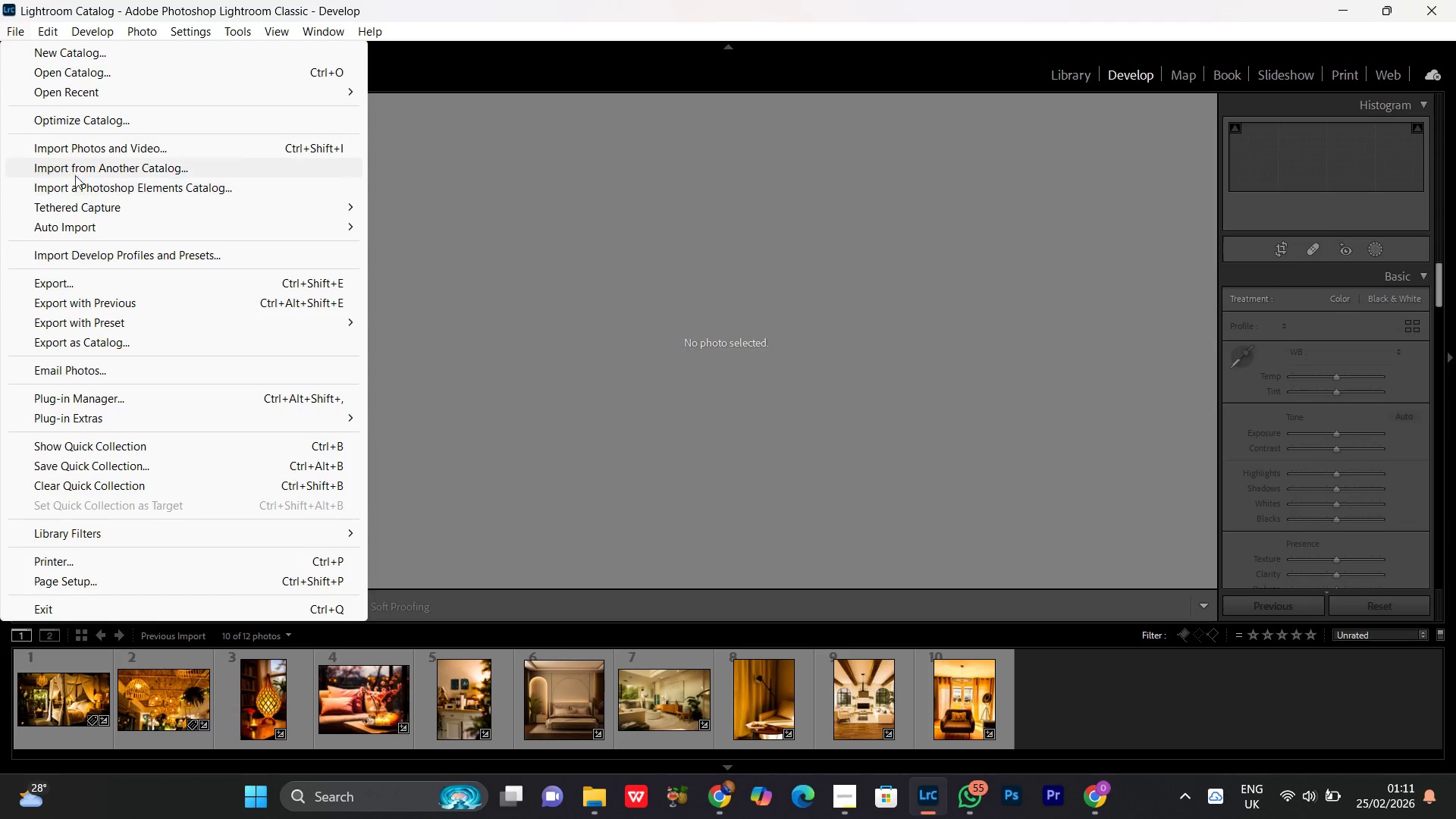 
left_click([64, 152])
 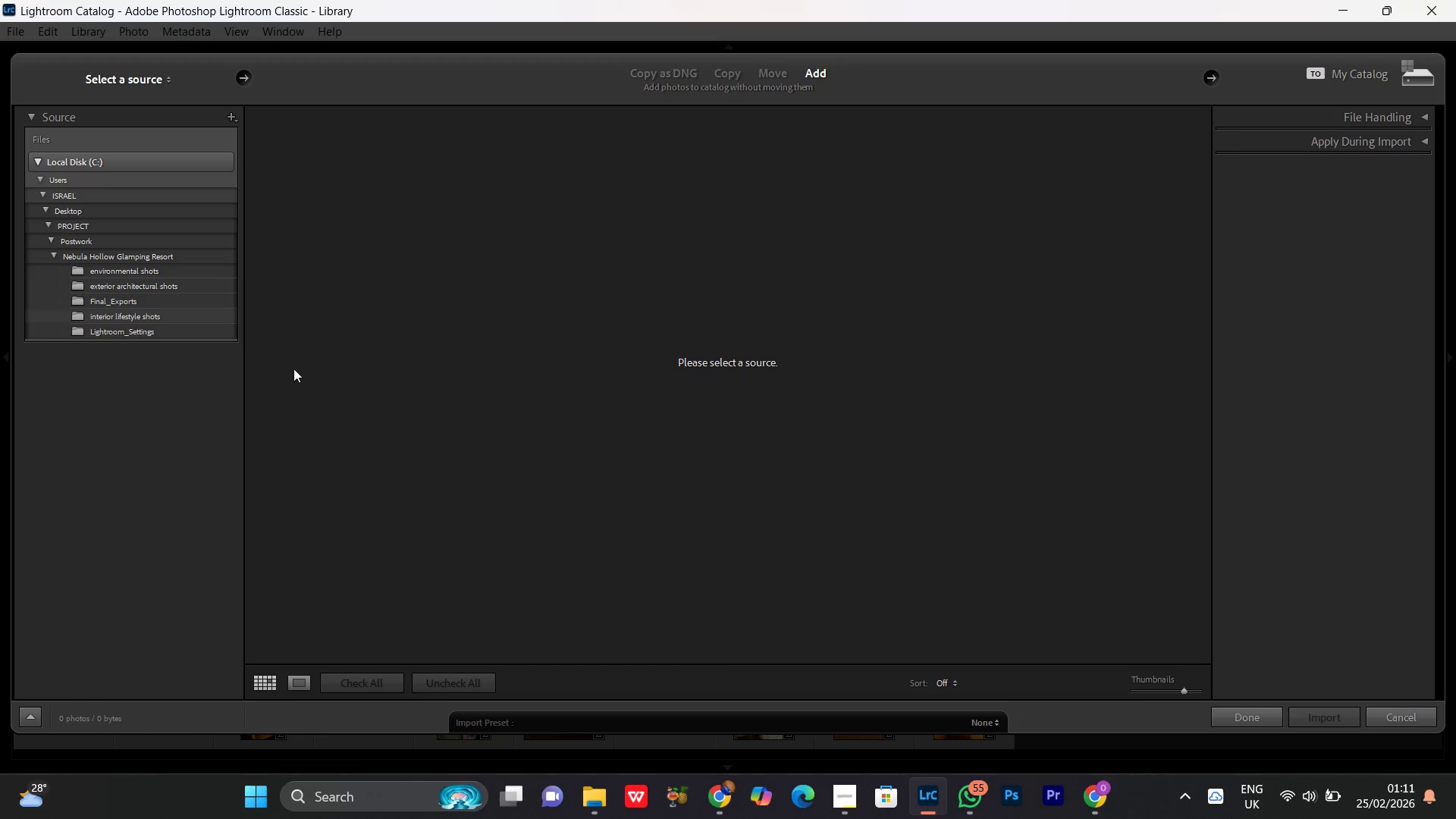 
wait(7.95)
 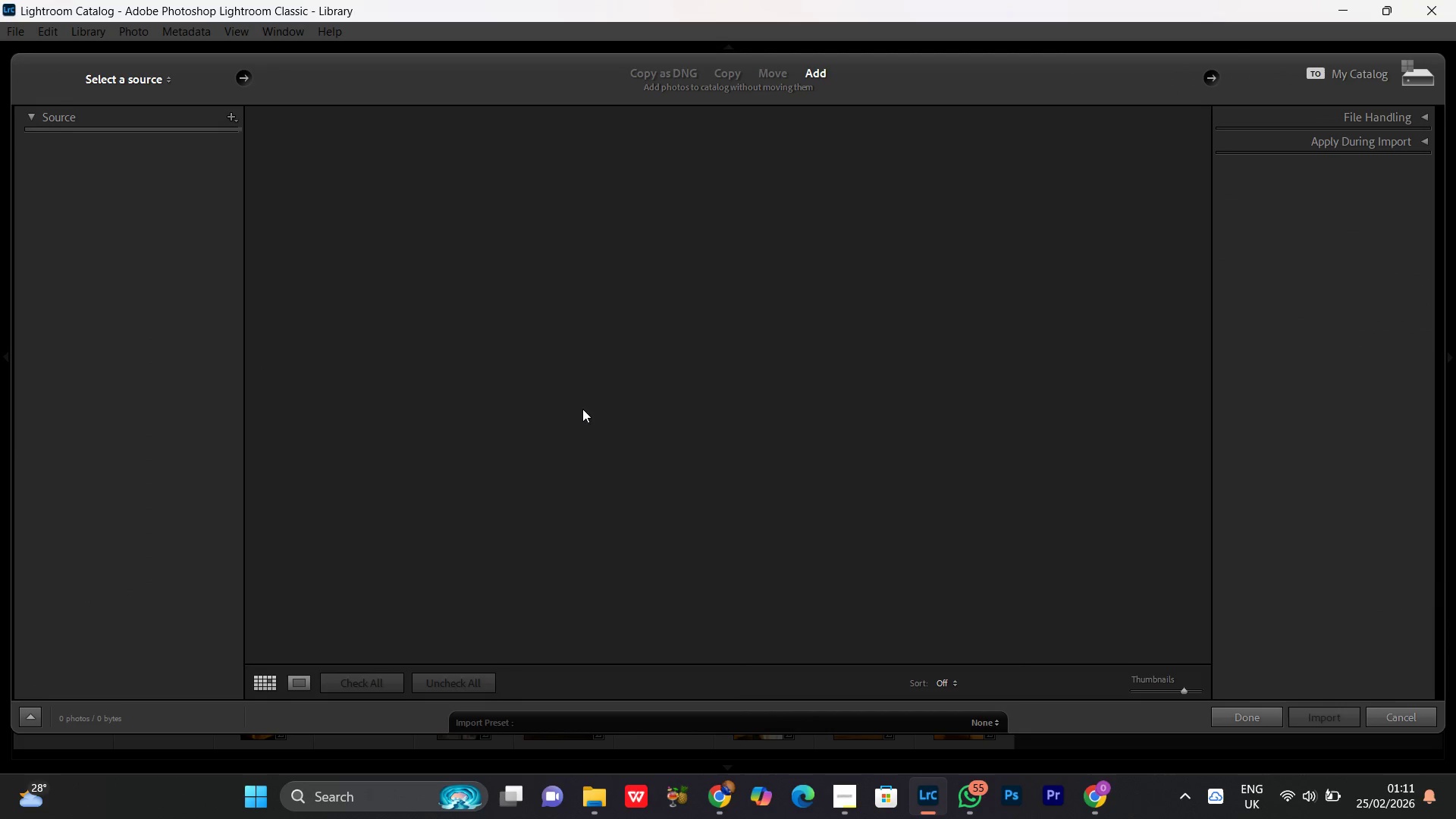 
left_click([53, 237])
 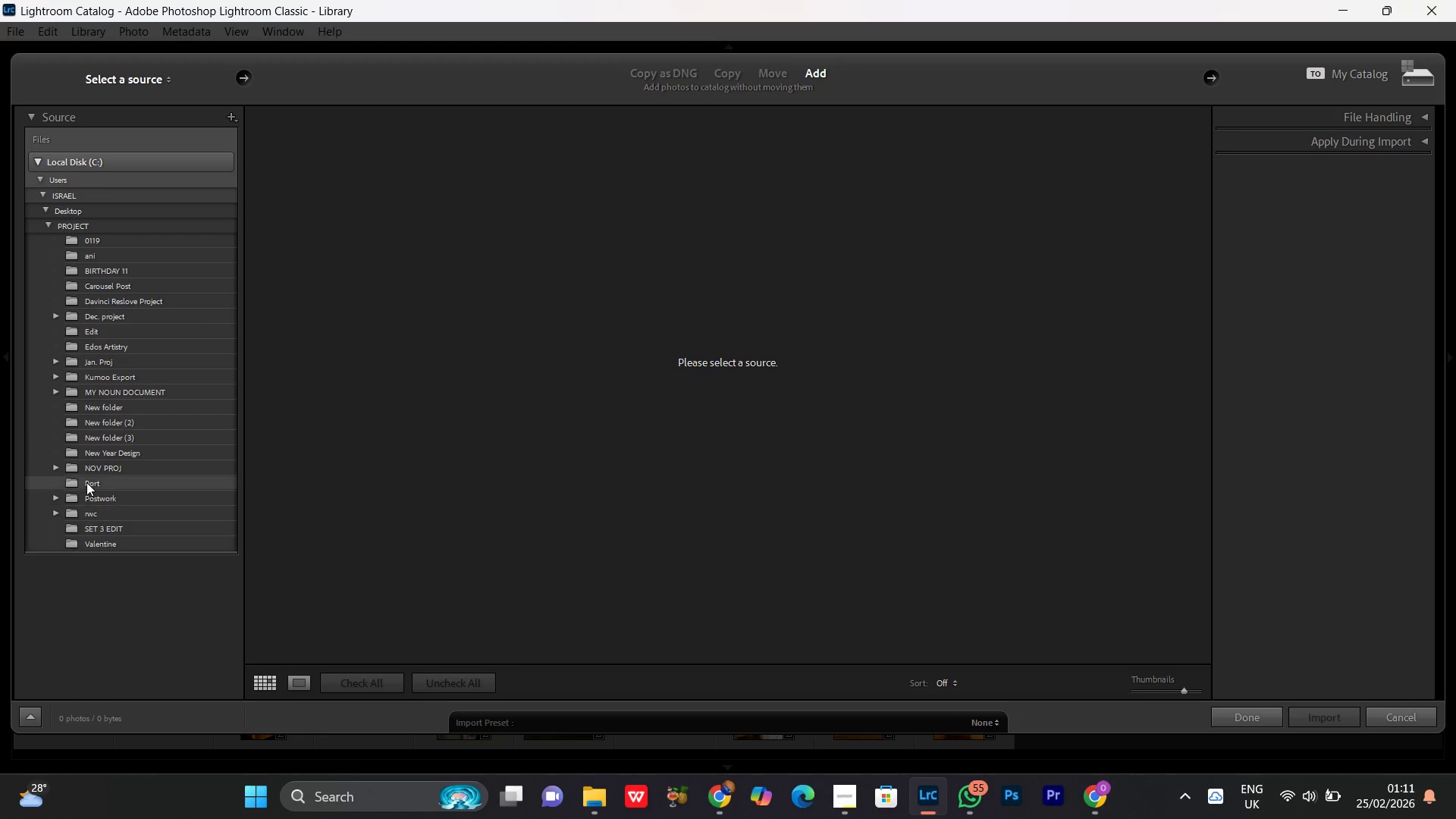 
scroll: coordinate [97, 422], scroll_direction: down, amount: 1.0
 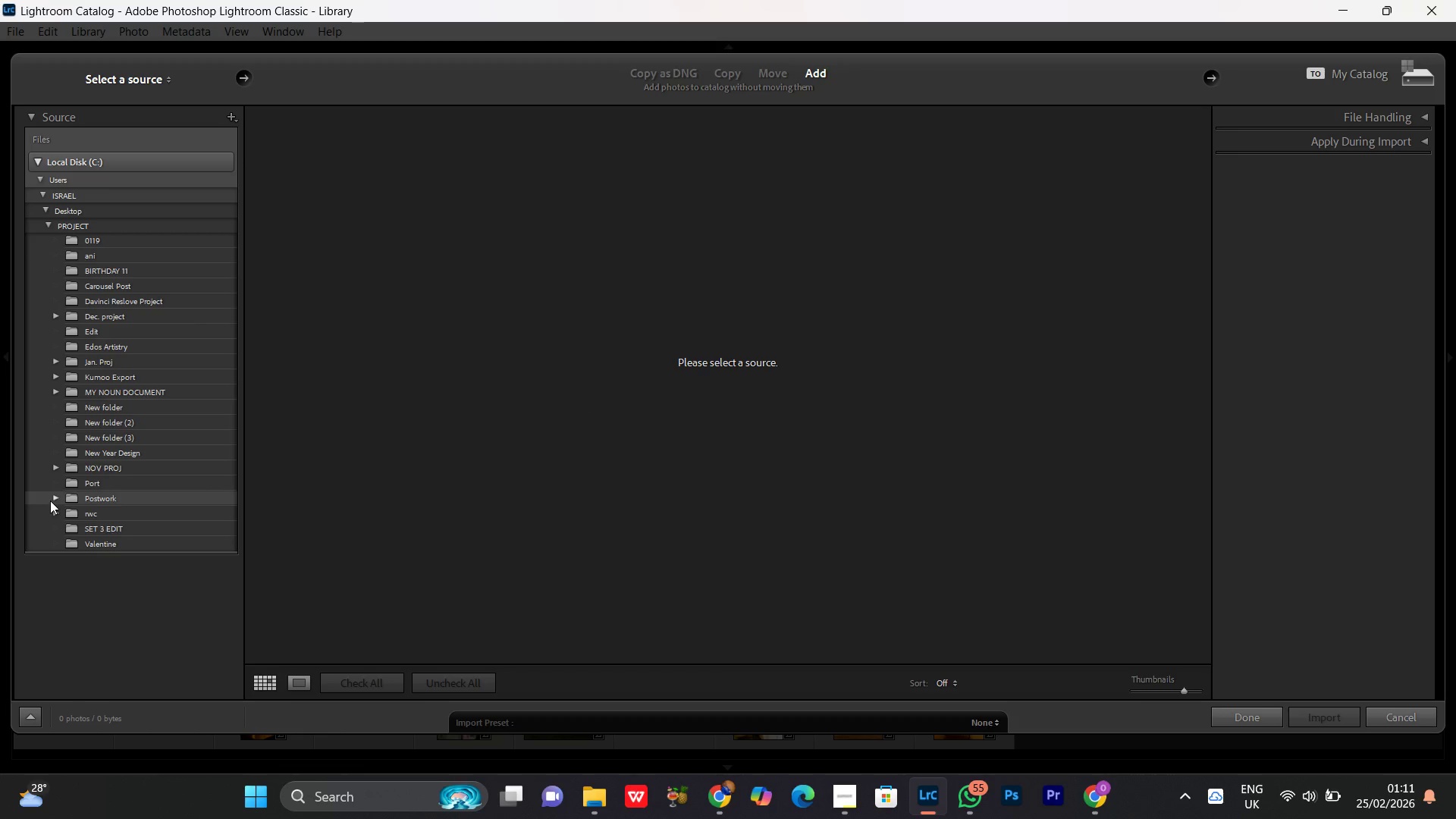 
left_click([52, 498])
 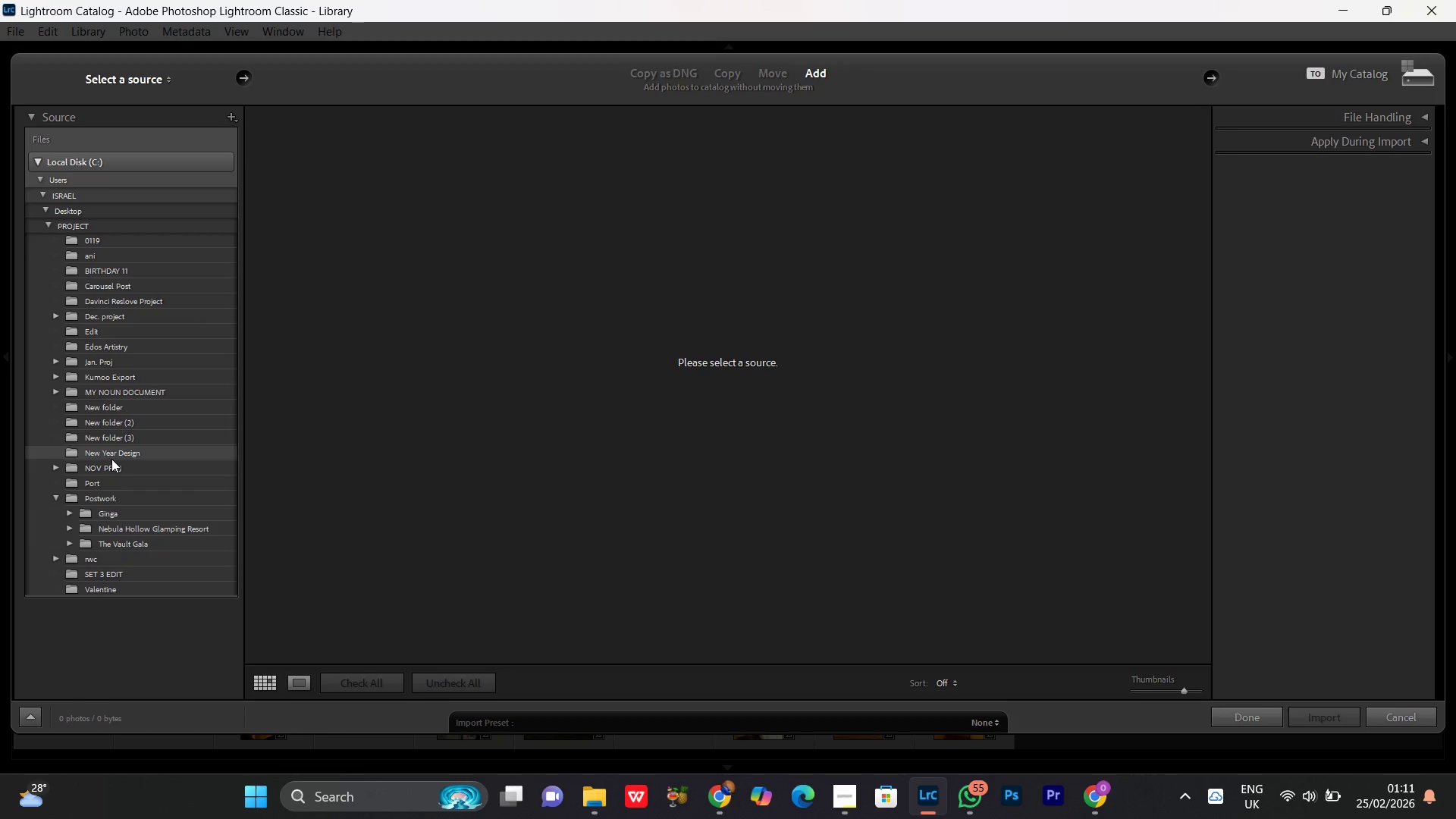 
scroll: coordinate [111, 459], scroll_direction: down, amount: 2.0
 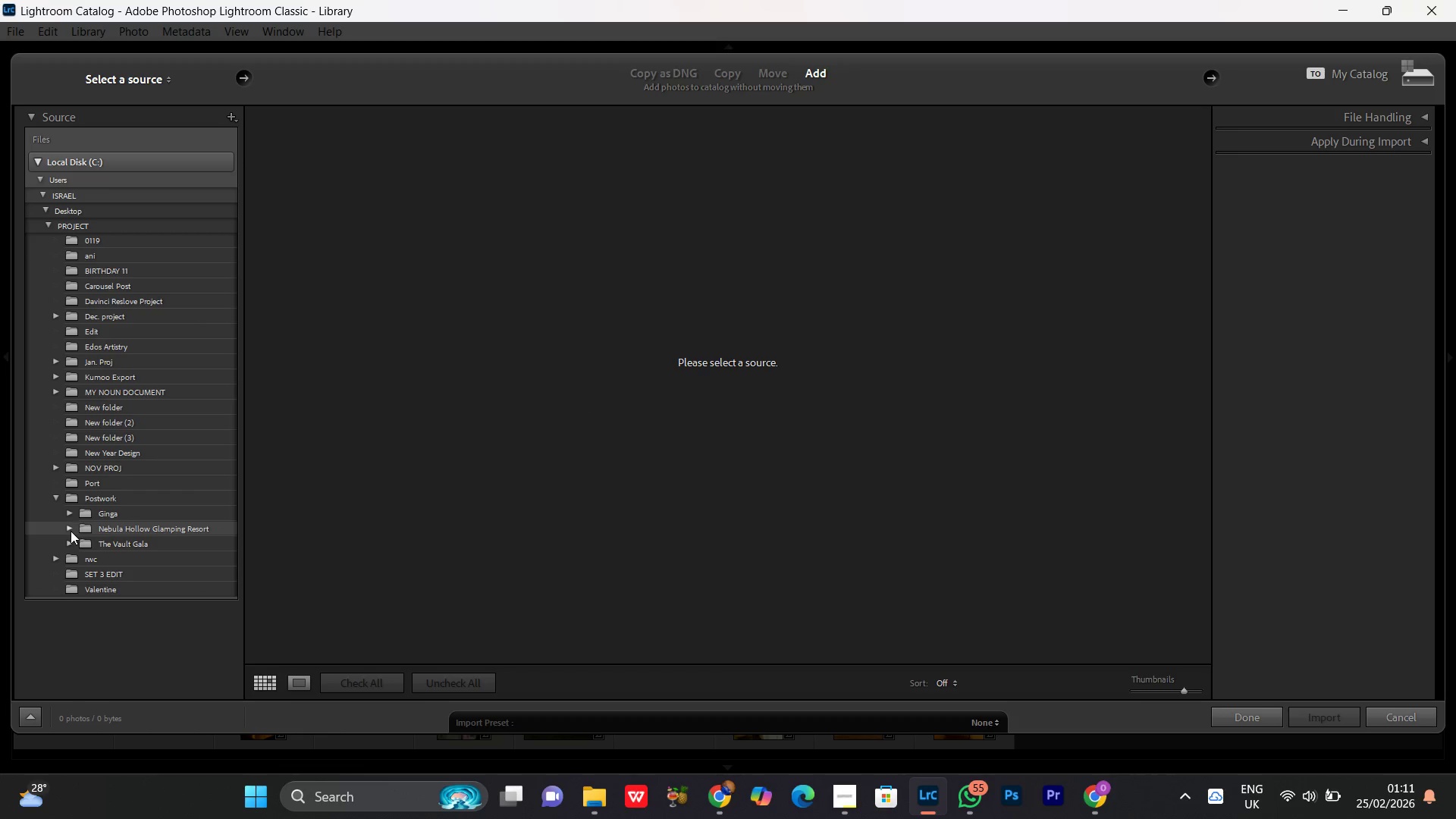 
left_click([71, 532])
 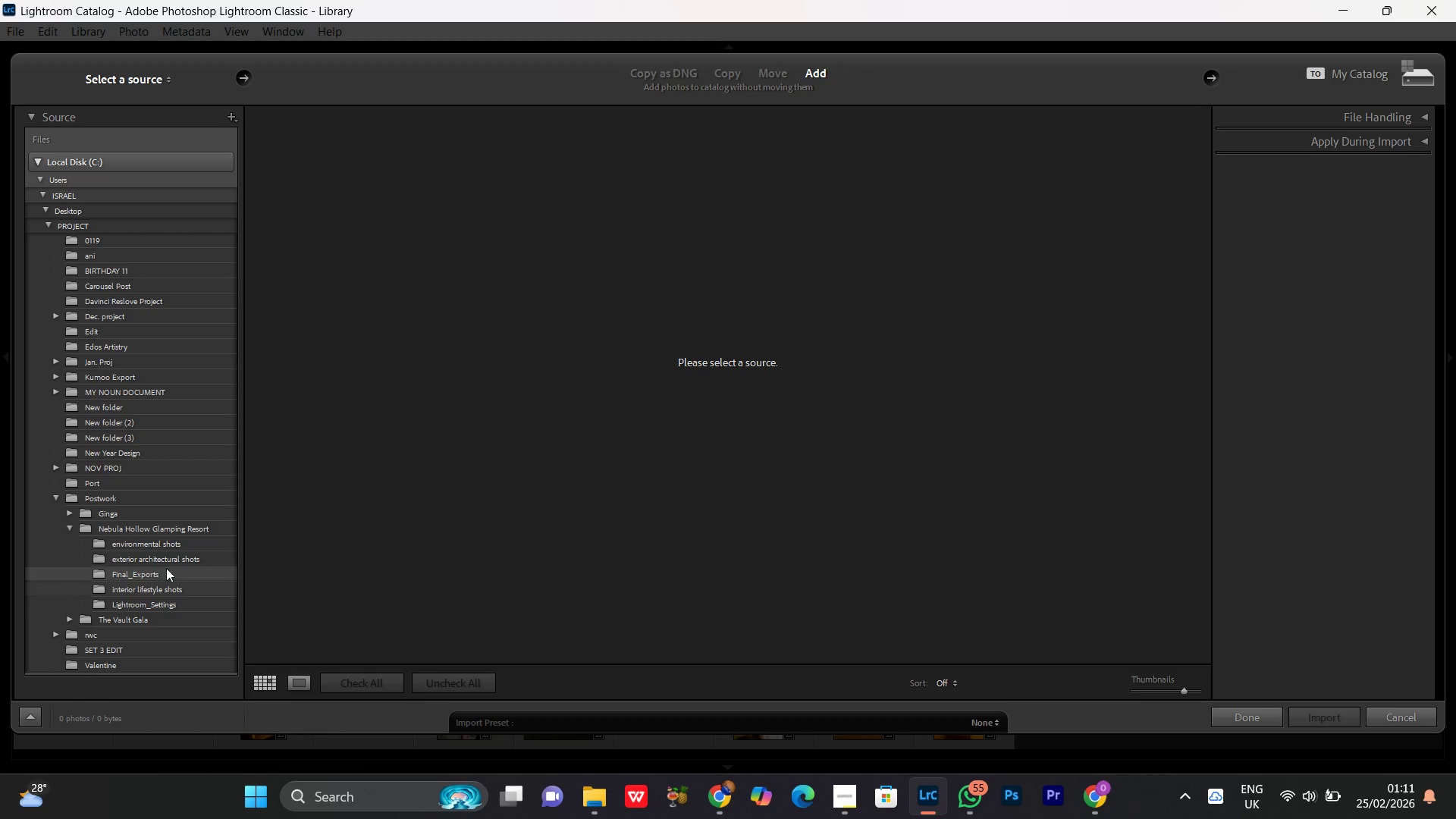 
wait(6.22)
 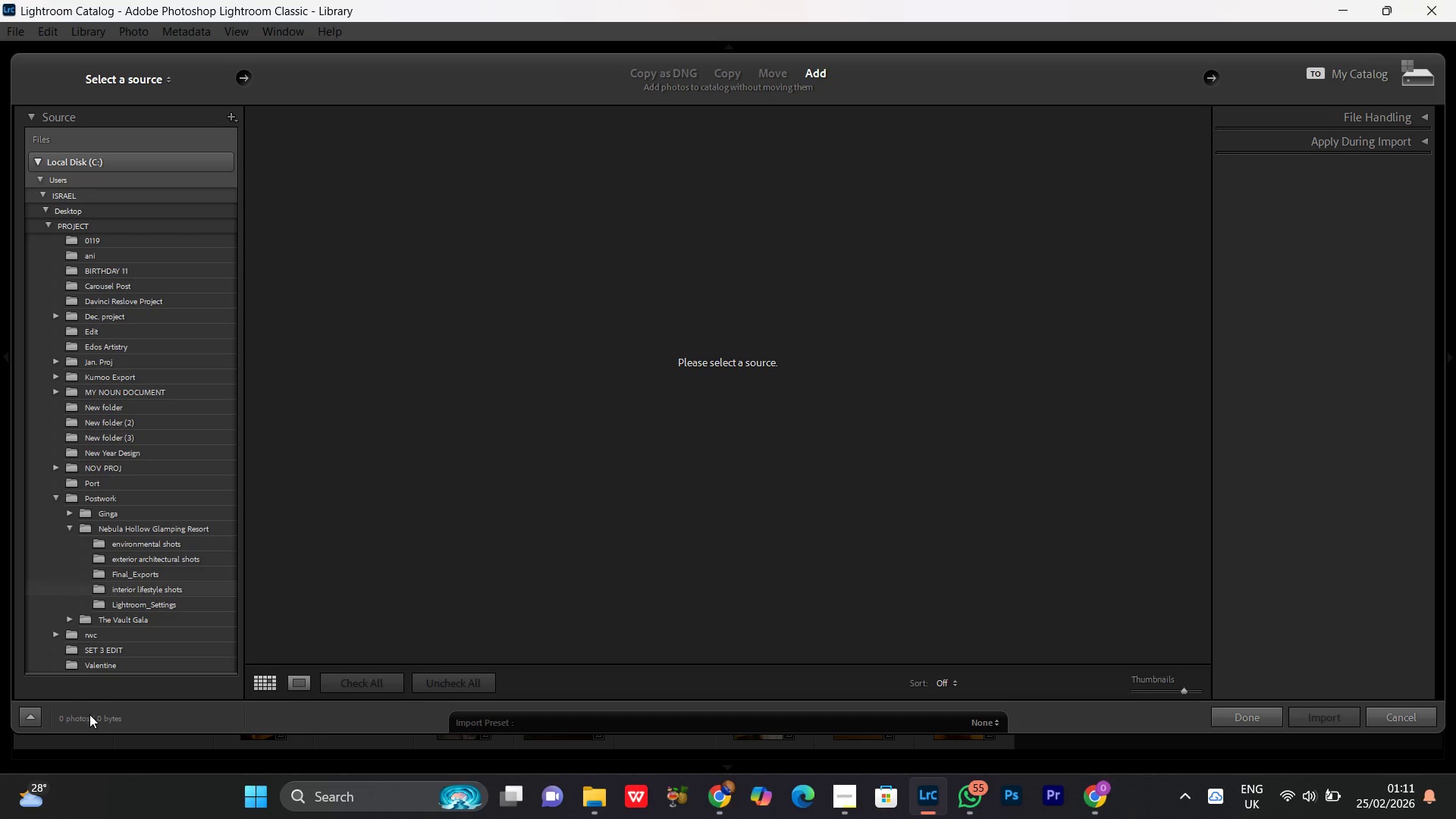 
left_click([140, 548])
 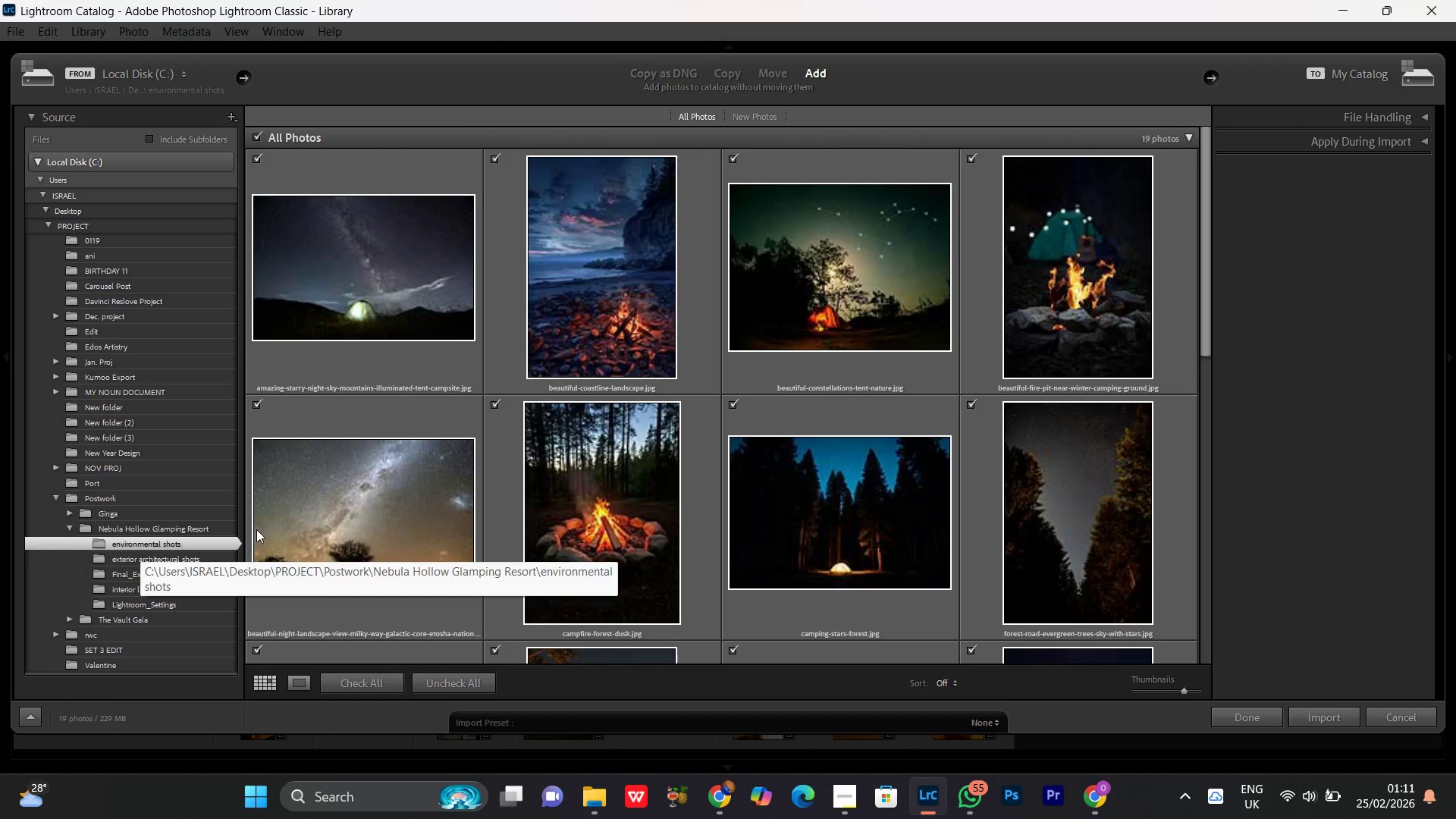 
scroll: coordinate [1073, 463], scroll_direction: down, amount: 11.0
 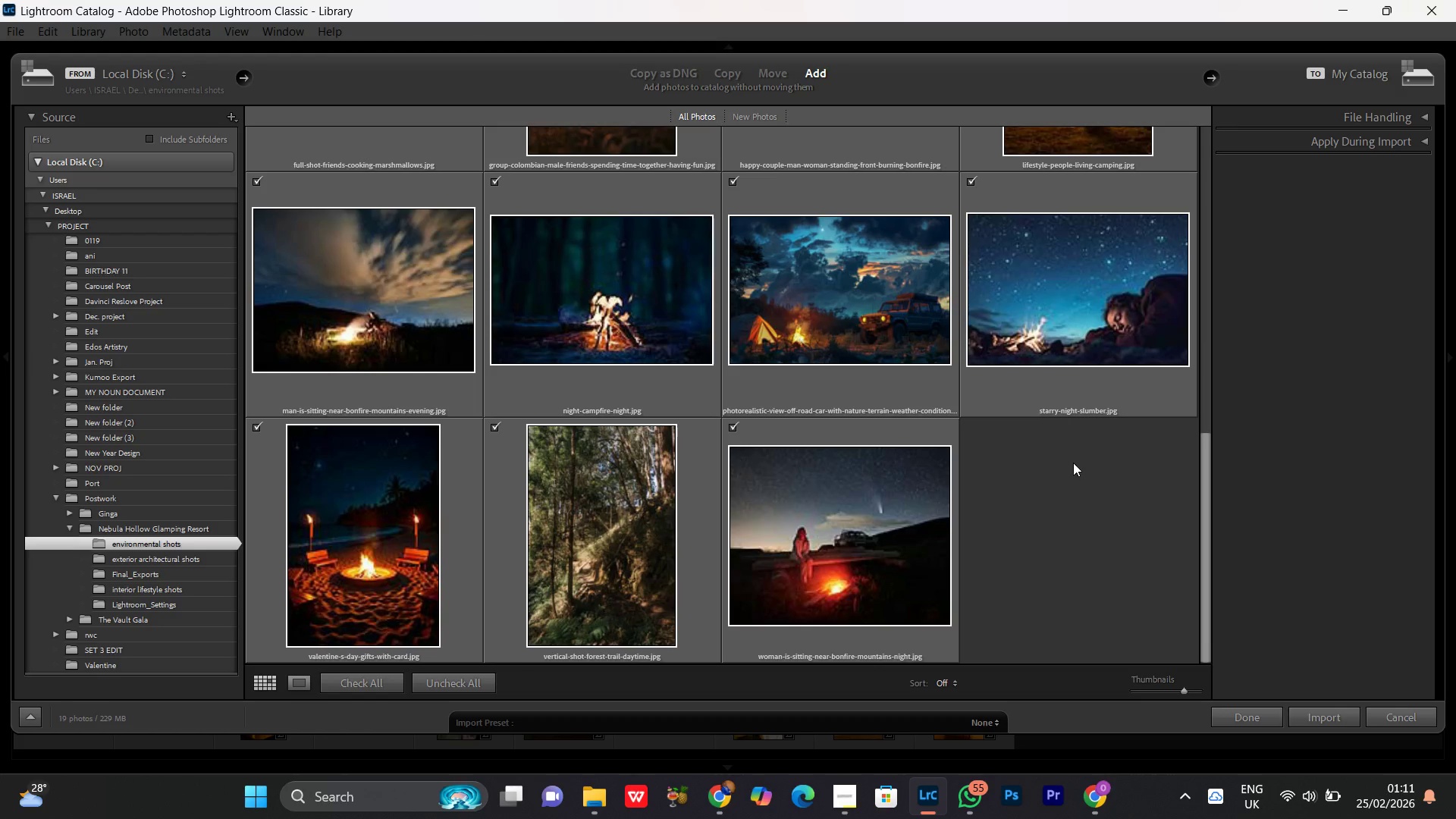 
scroll: coordinate [1073, 463], scroll_direction: up, amount: 7.0
 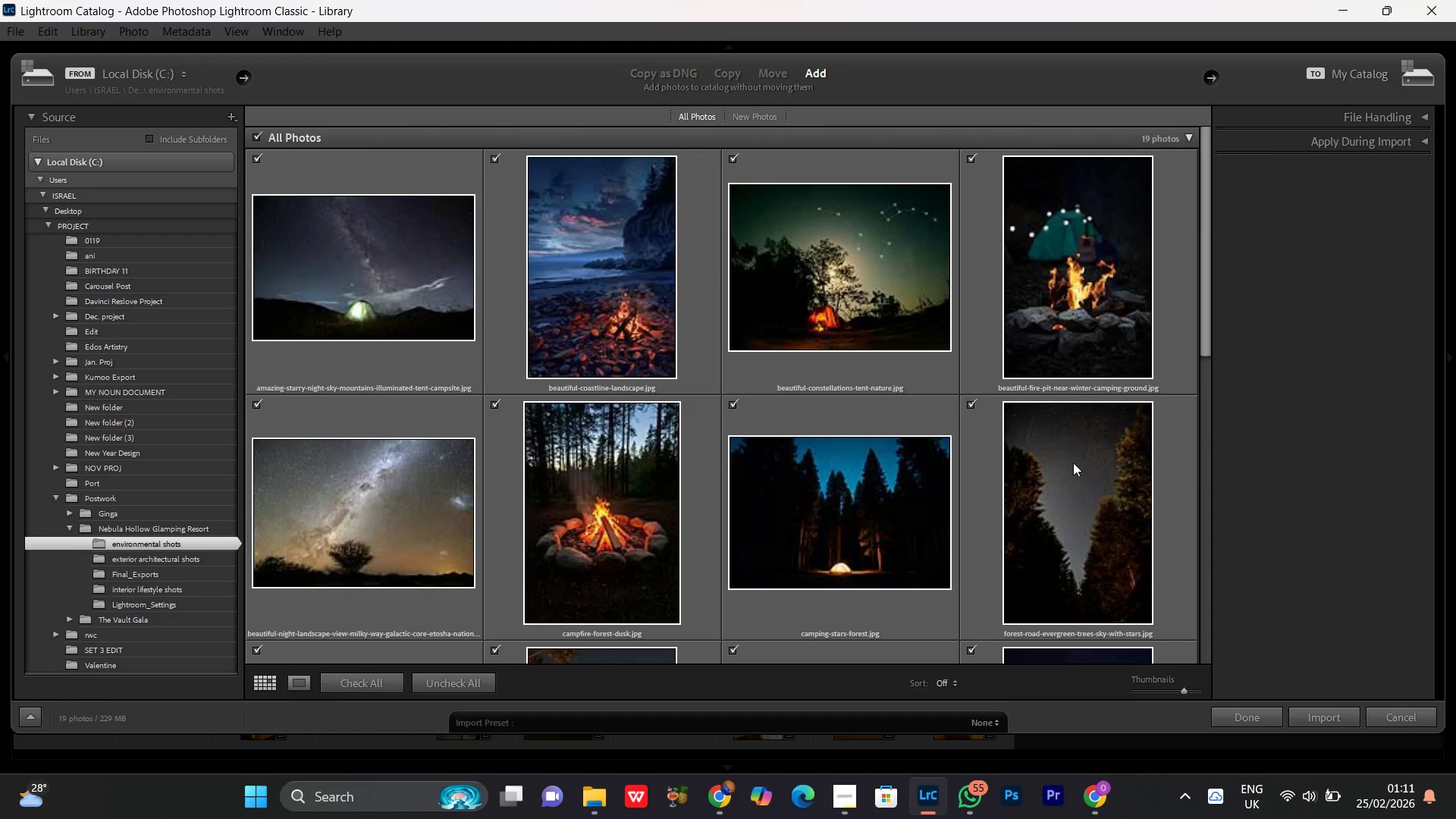 
scroll: coordinate [1073, 463], scroll_direction: down, amount: 1.0
 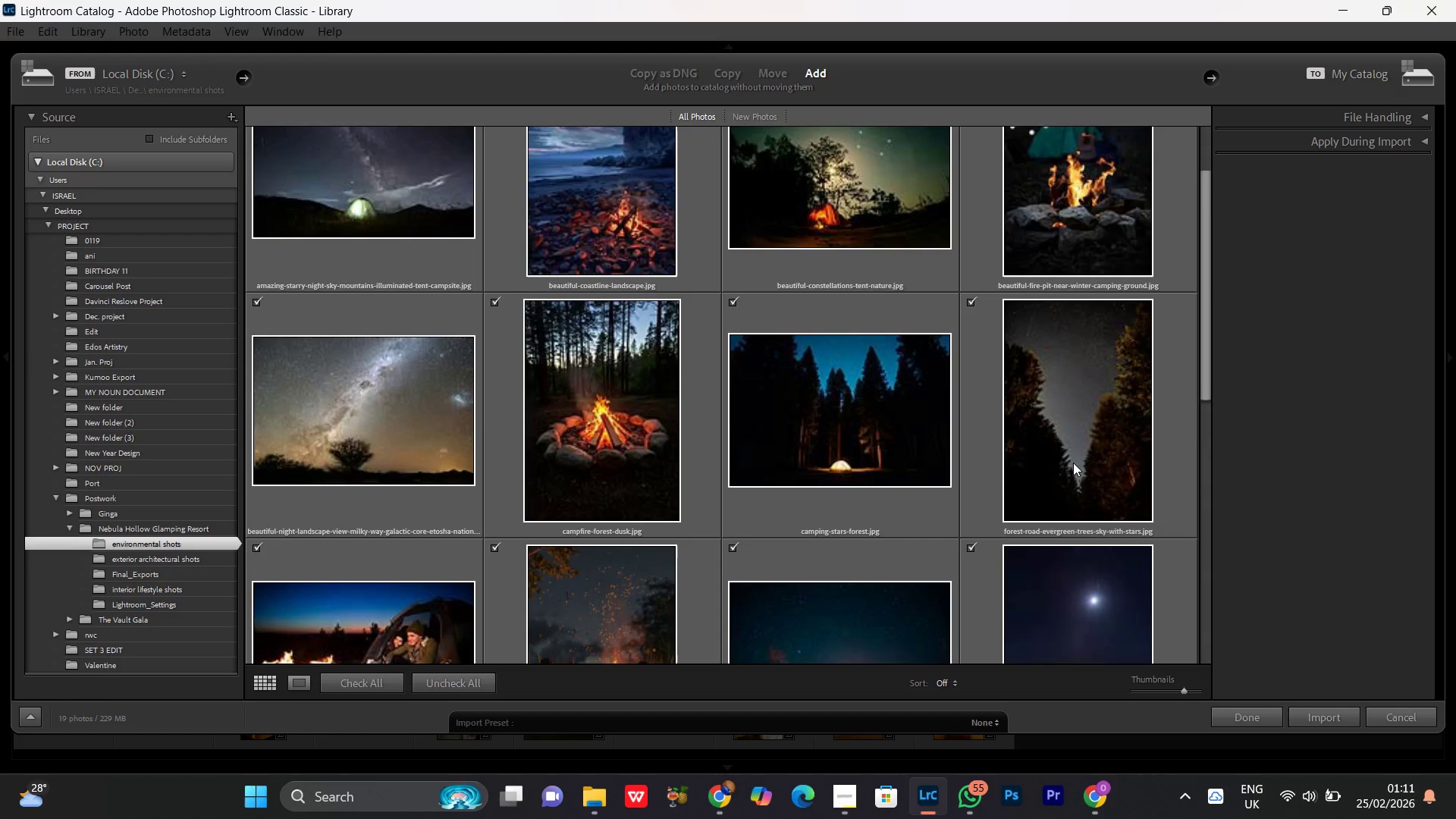 
scroll: coordinate [1073, 463], scroll_direction: up, amount: 3.0
 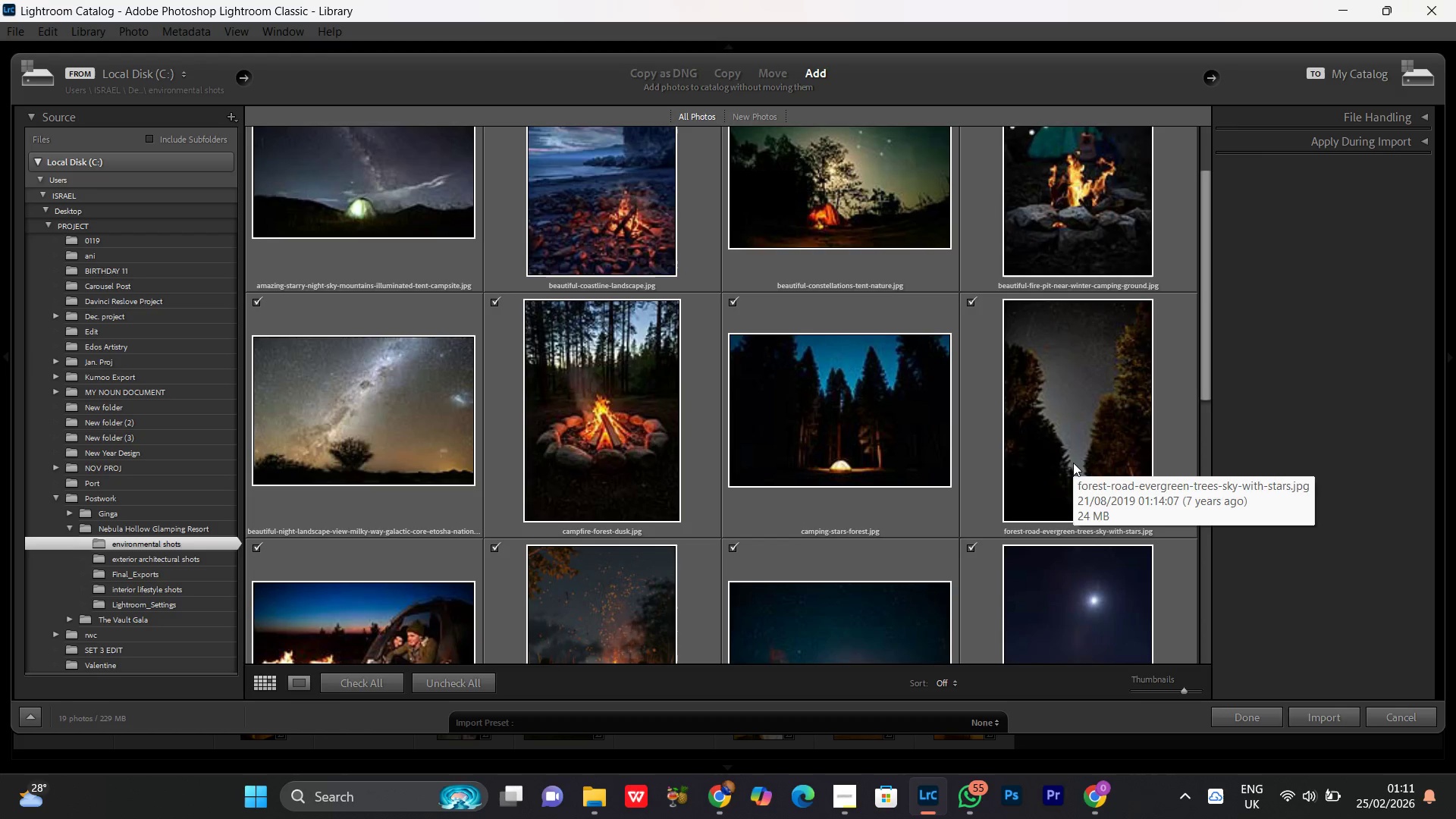 
scroll: coordinate [1073, 463], scroll_direction: down, amount: 2.0
 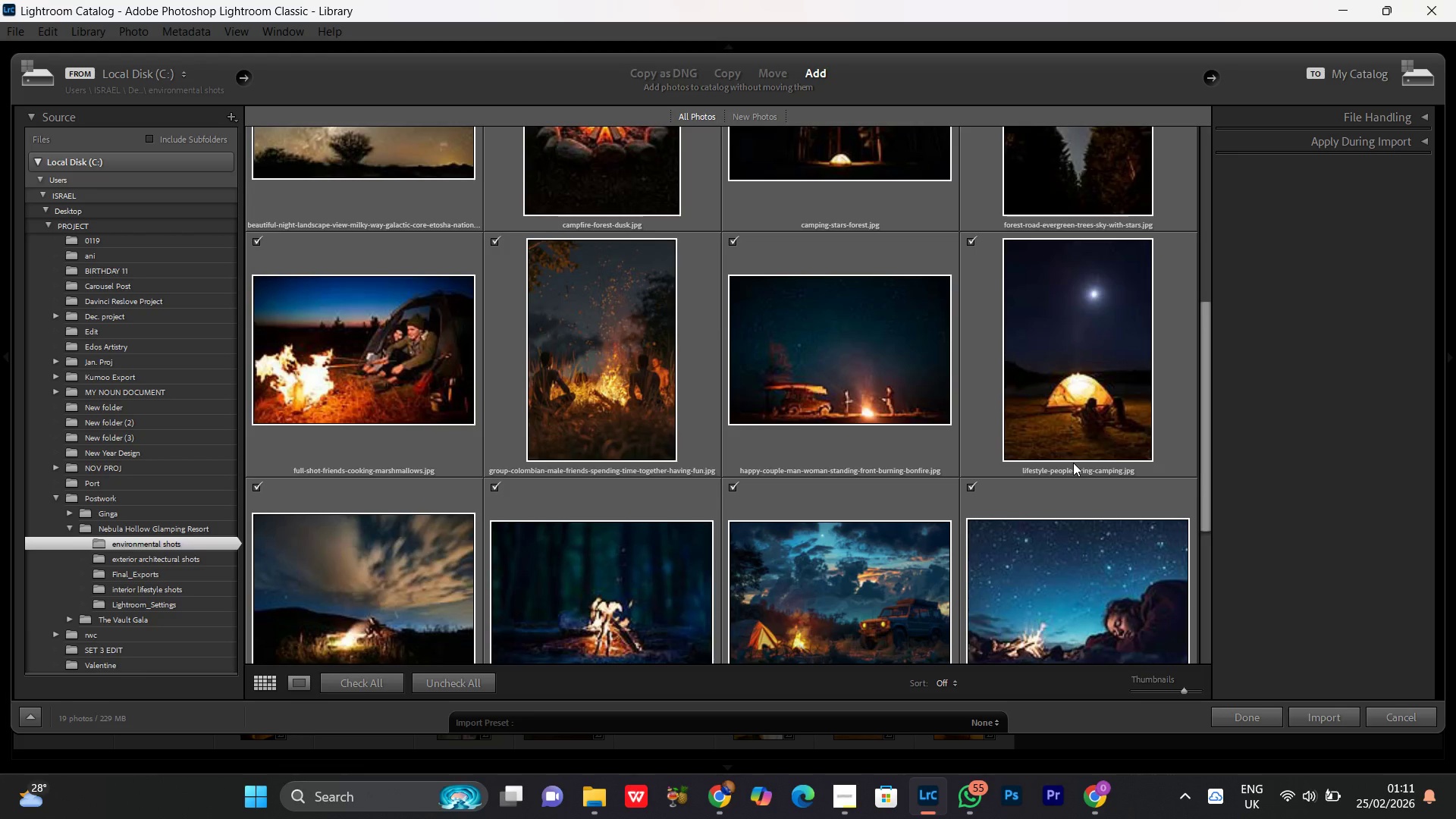 
scroll: coordinate [1073, 463], scroll_direction: up, amount: 1.0
 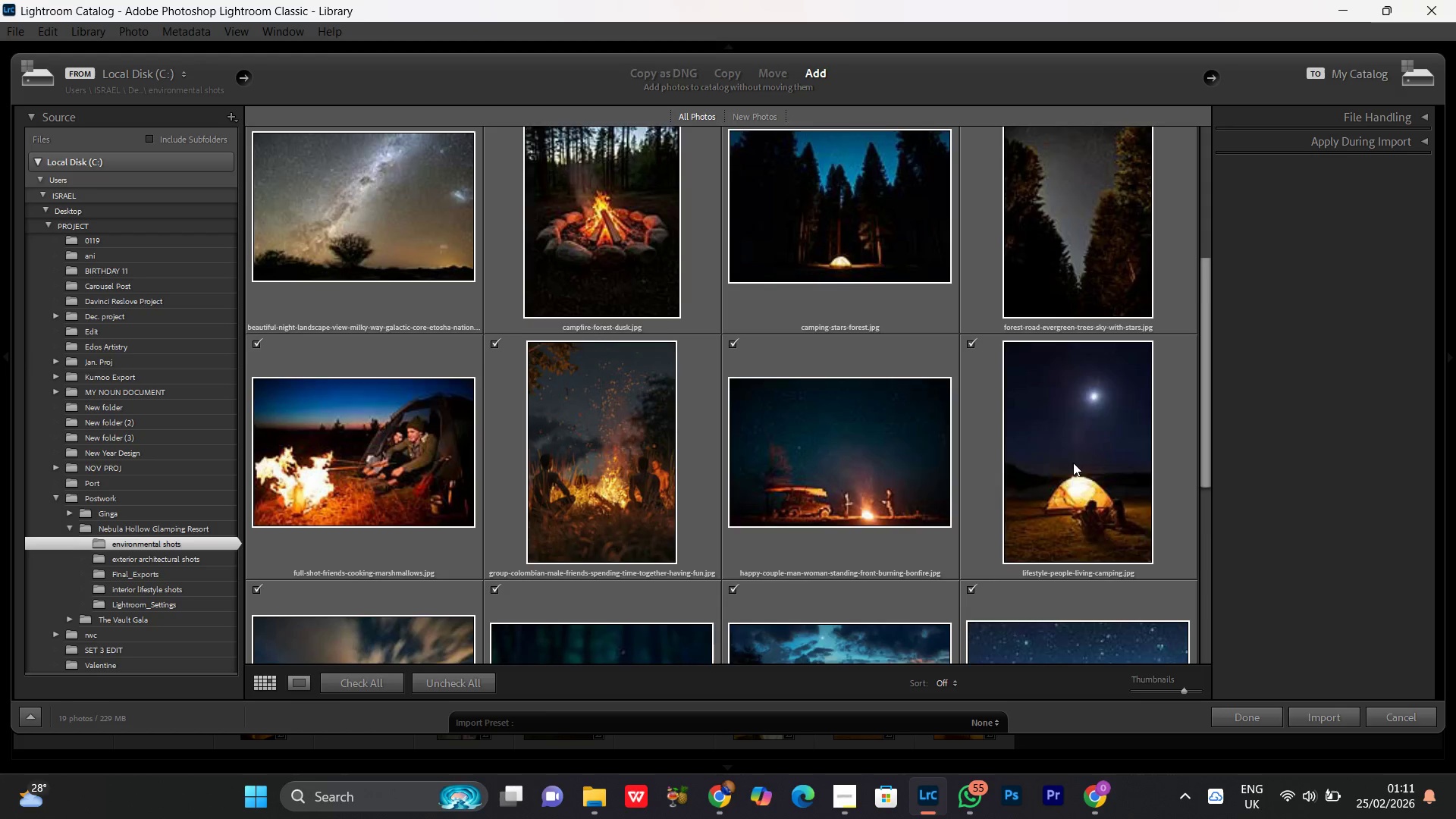 
scroll: coordinate [1073, 463], scroll_direction: down, amount: 1.0
 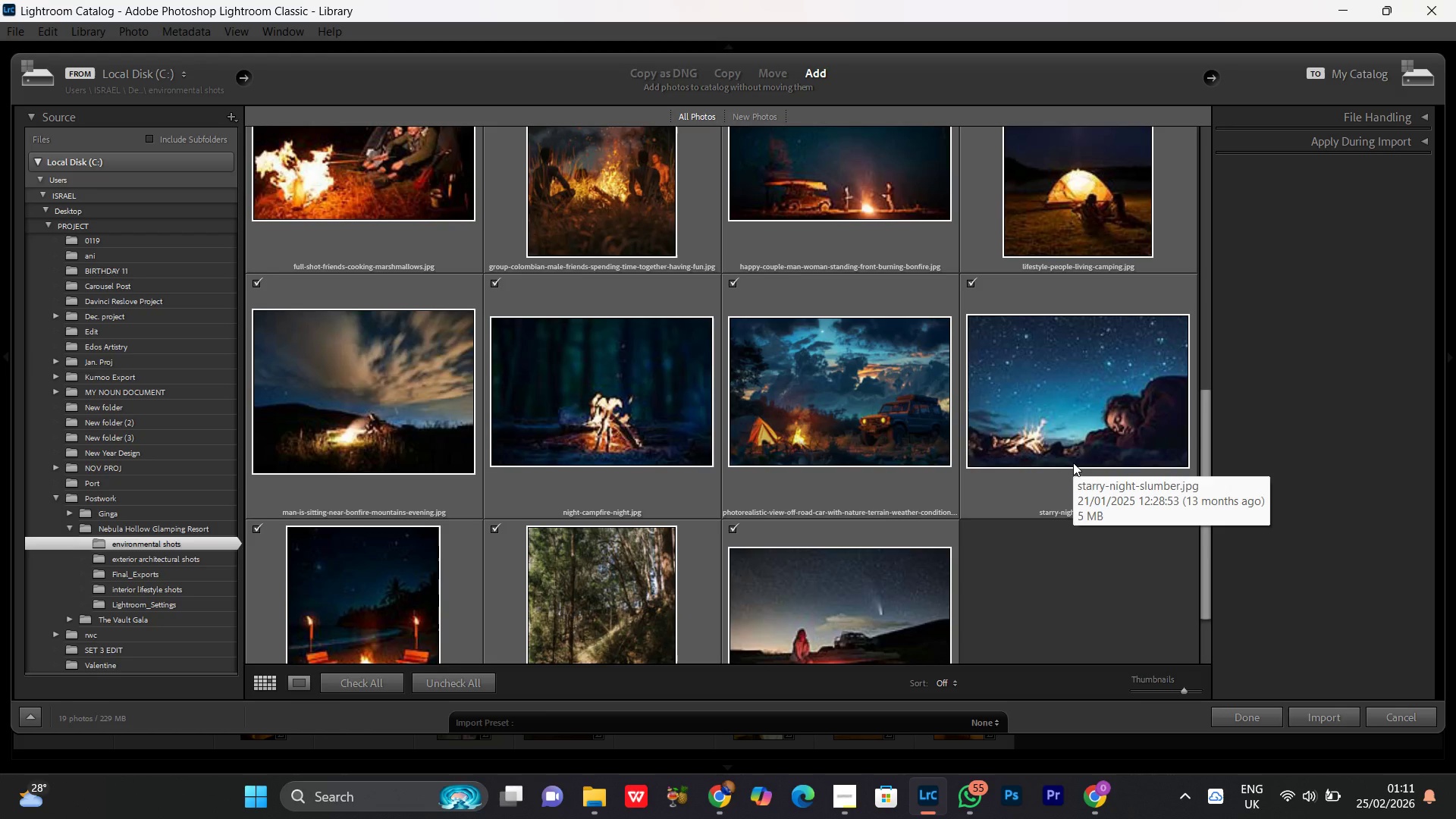 
scroll: coordinate [1073, 463], scroll_direction: up, amount: 1.0
 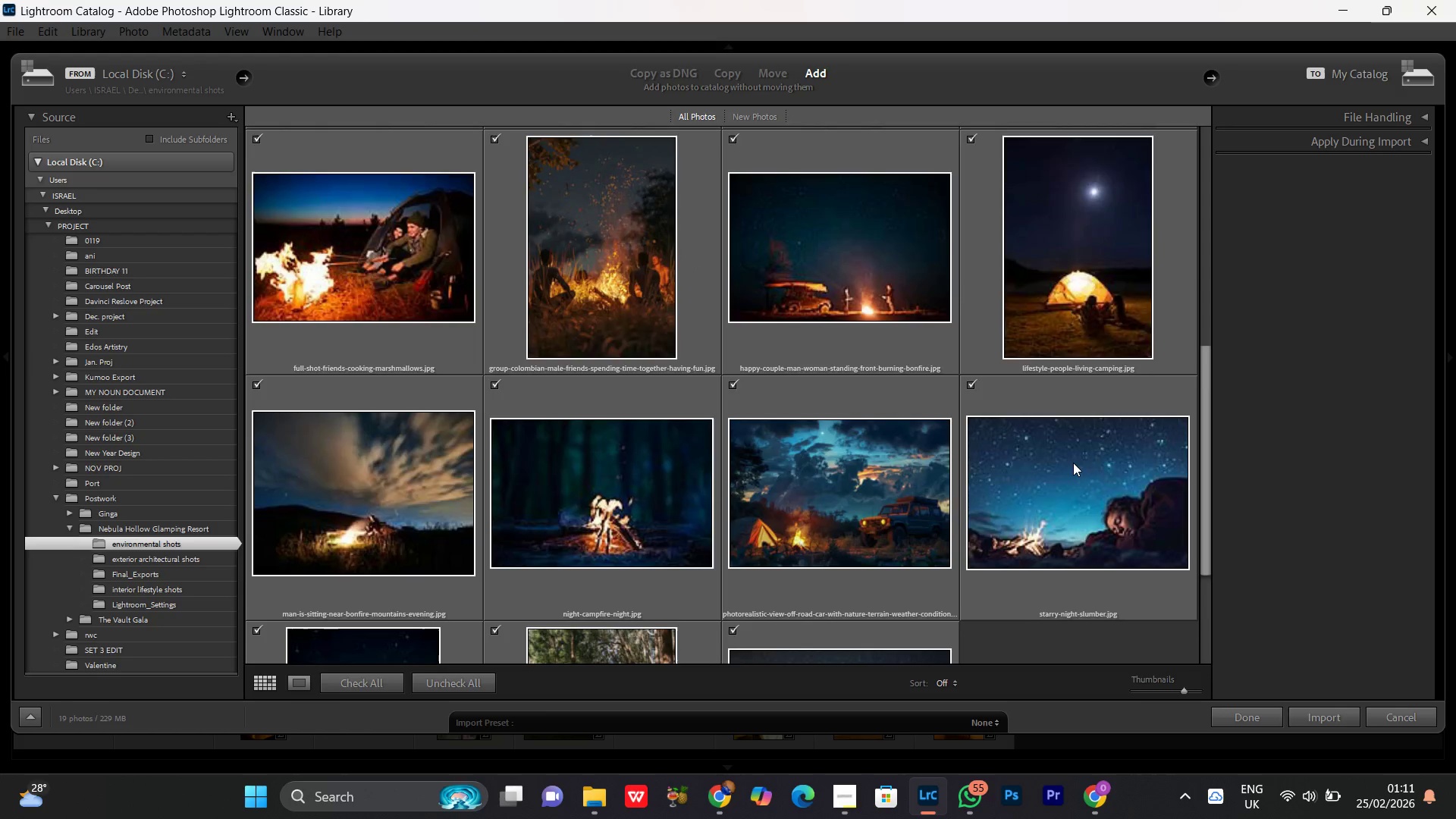 
scroll: coordinate [1073, 463], scroll_direction: none, amount: 0.0
 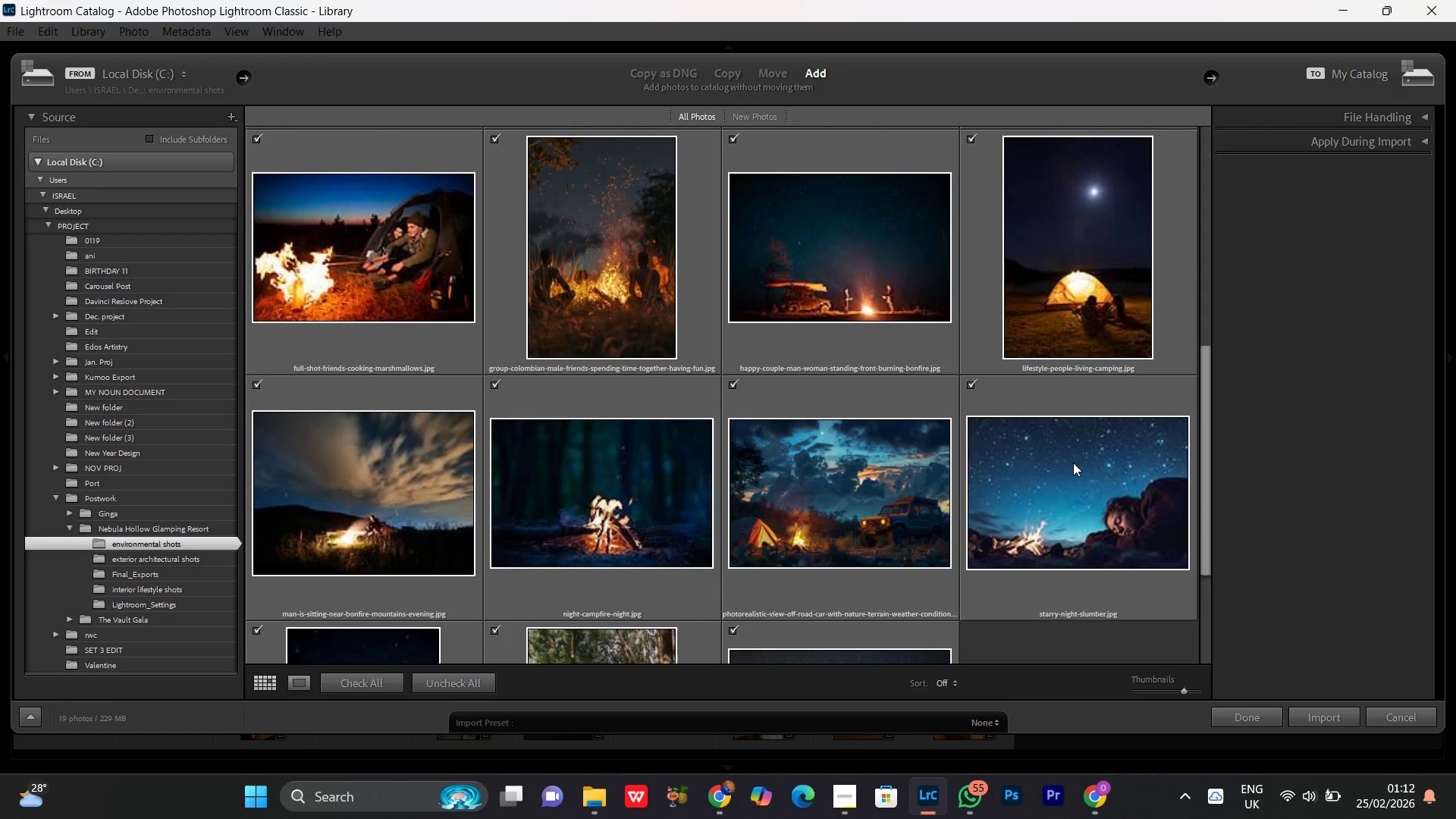 
scroll: coordinate [1069, 475], scroll_direction: down, amount: 7.0
 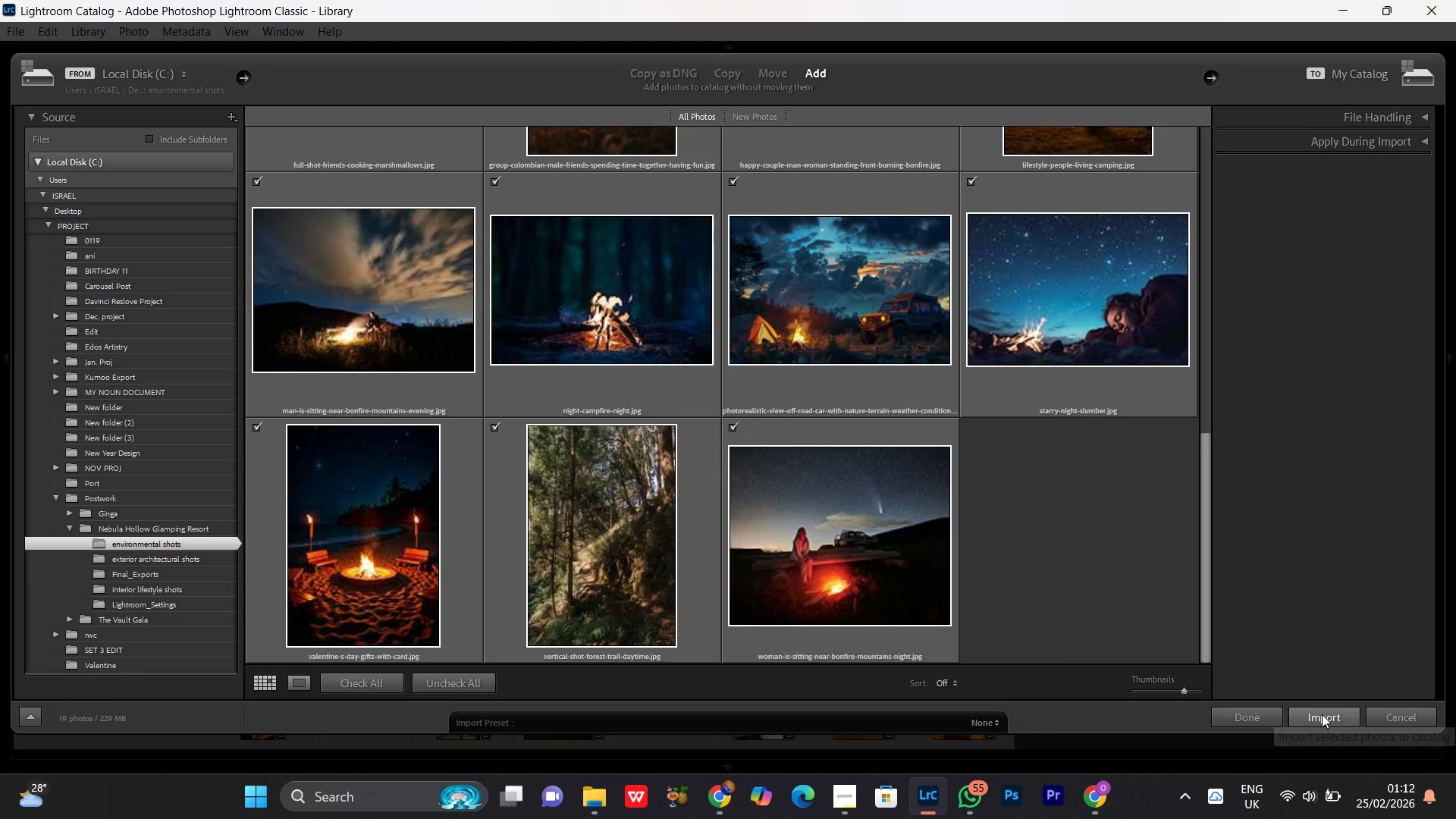 
left_click([1323, 717])
 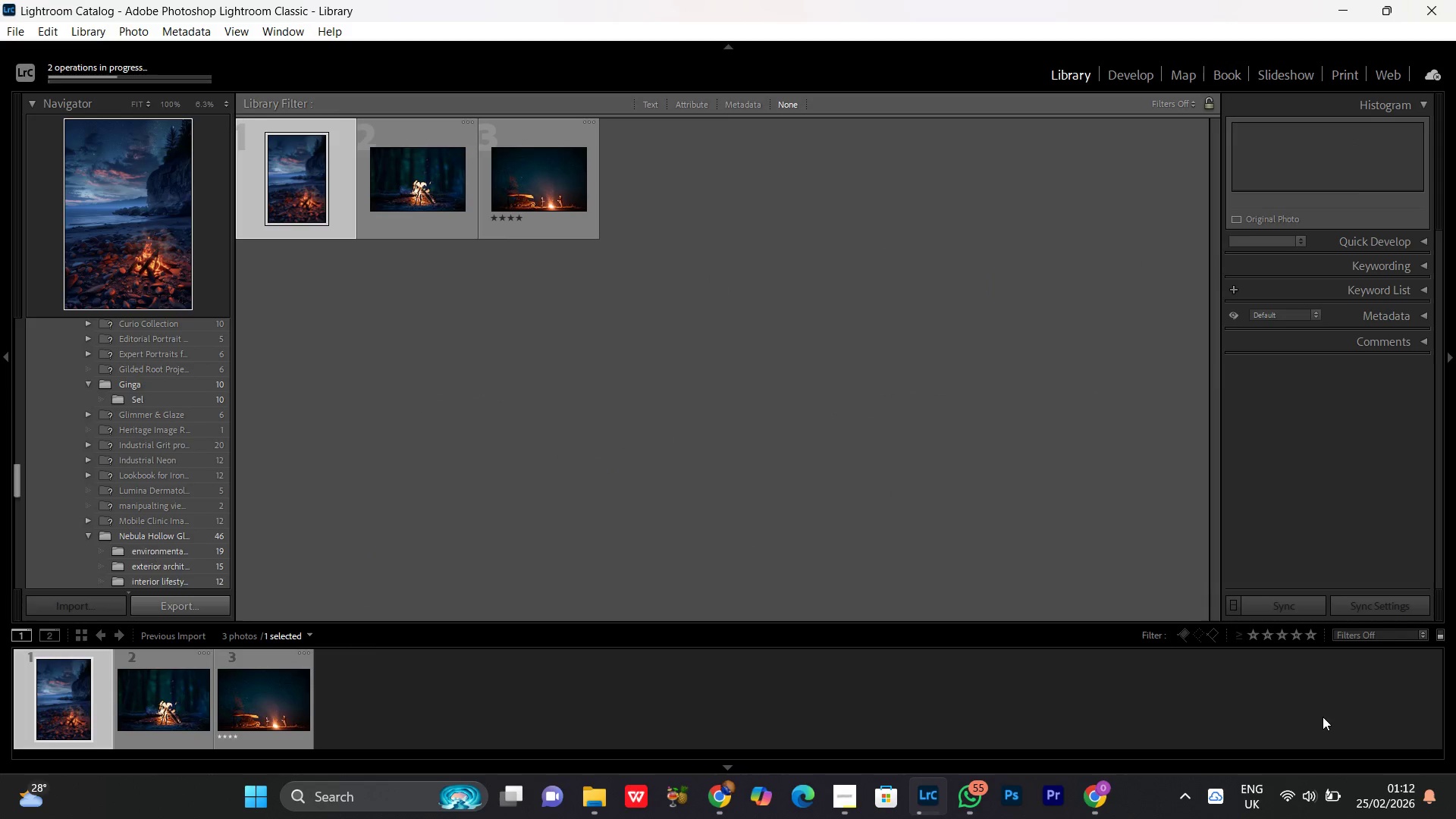 
wait(9.61)
 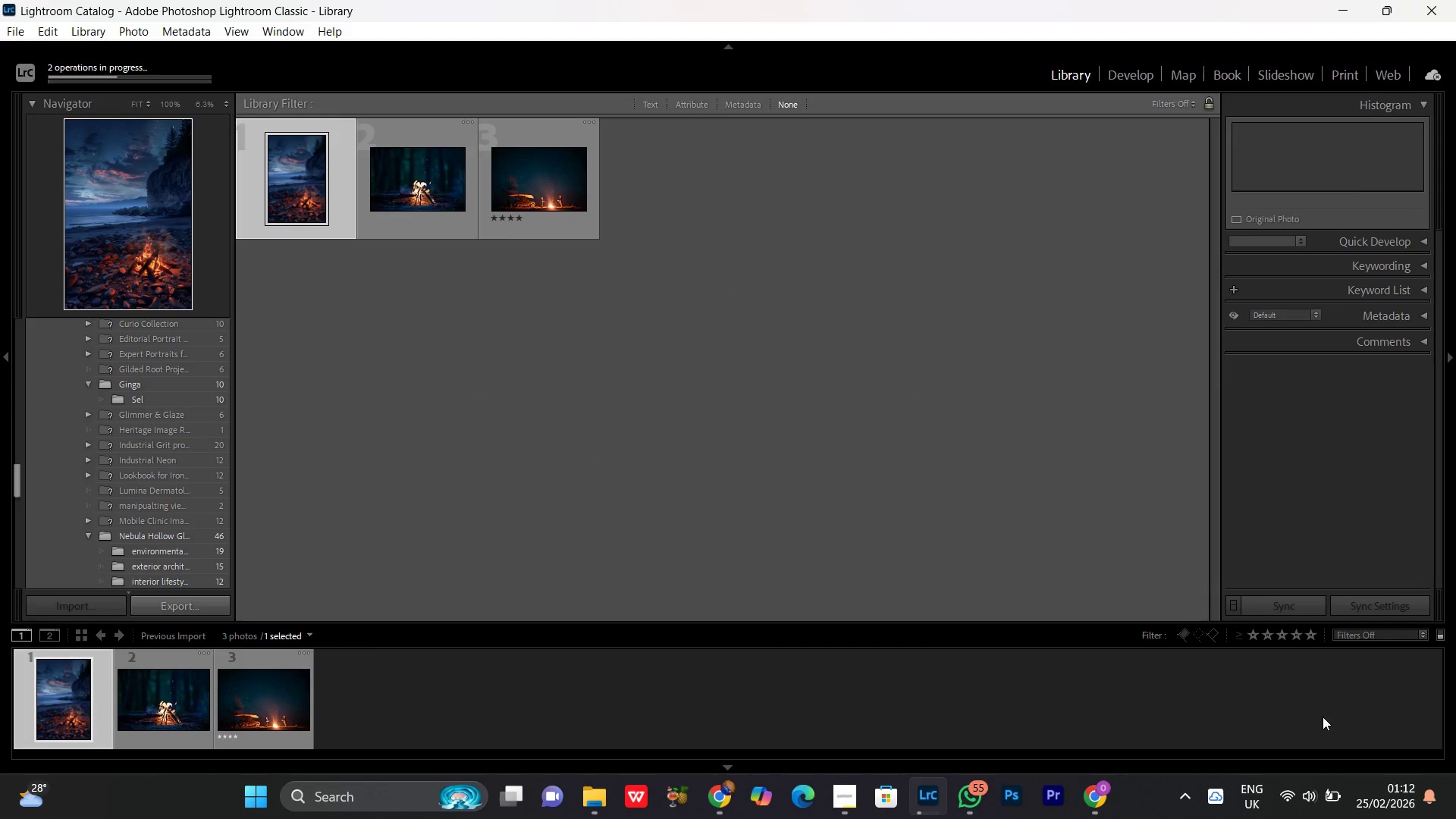 
left_click([1117, 78])
 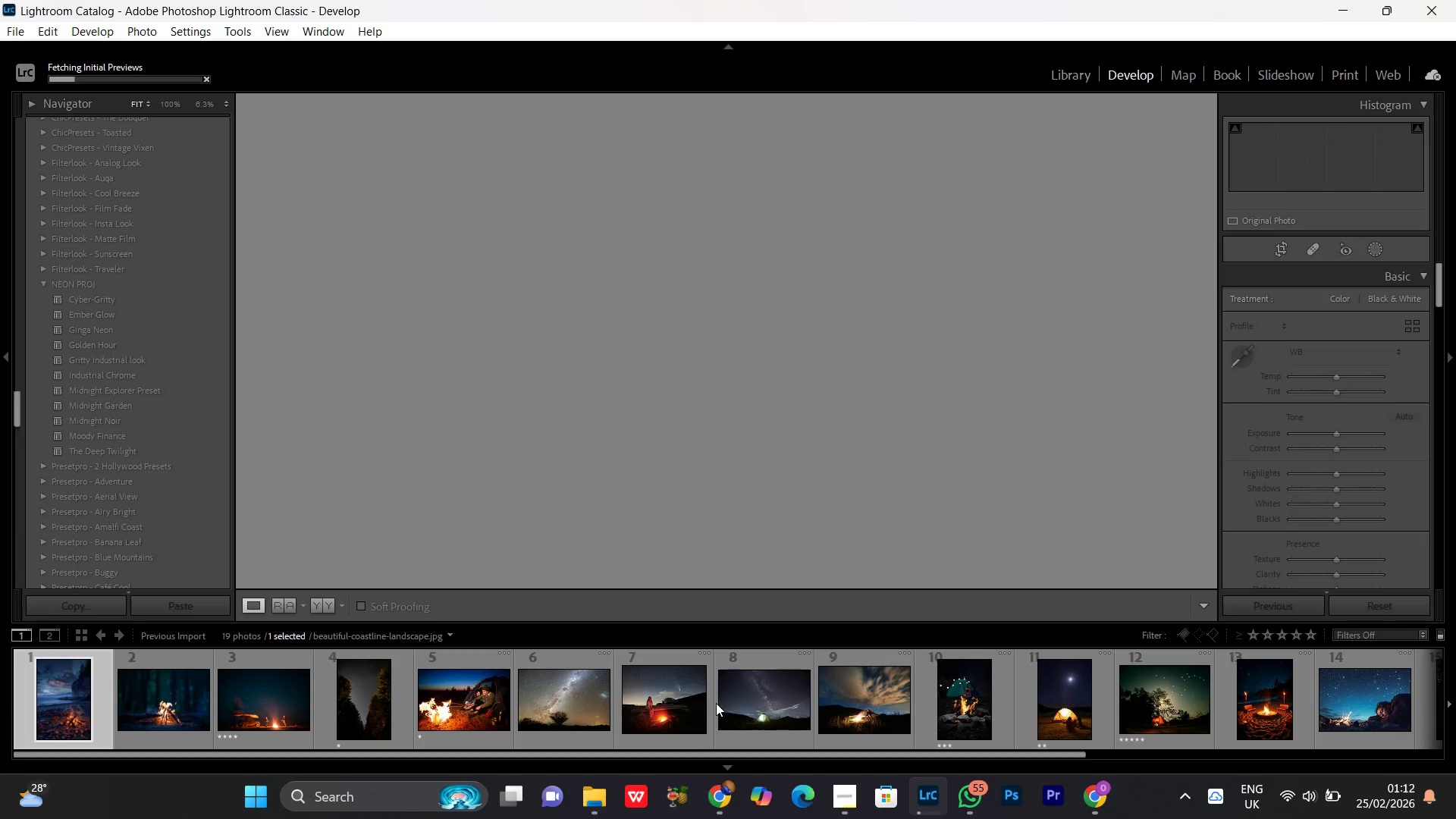 
left_click([604, 799])
 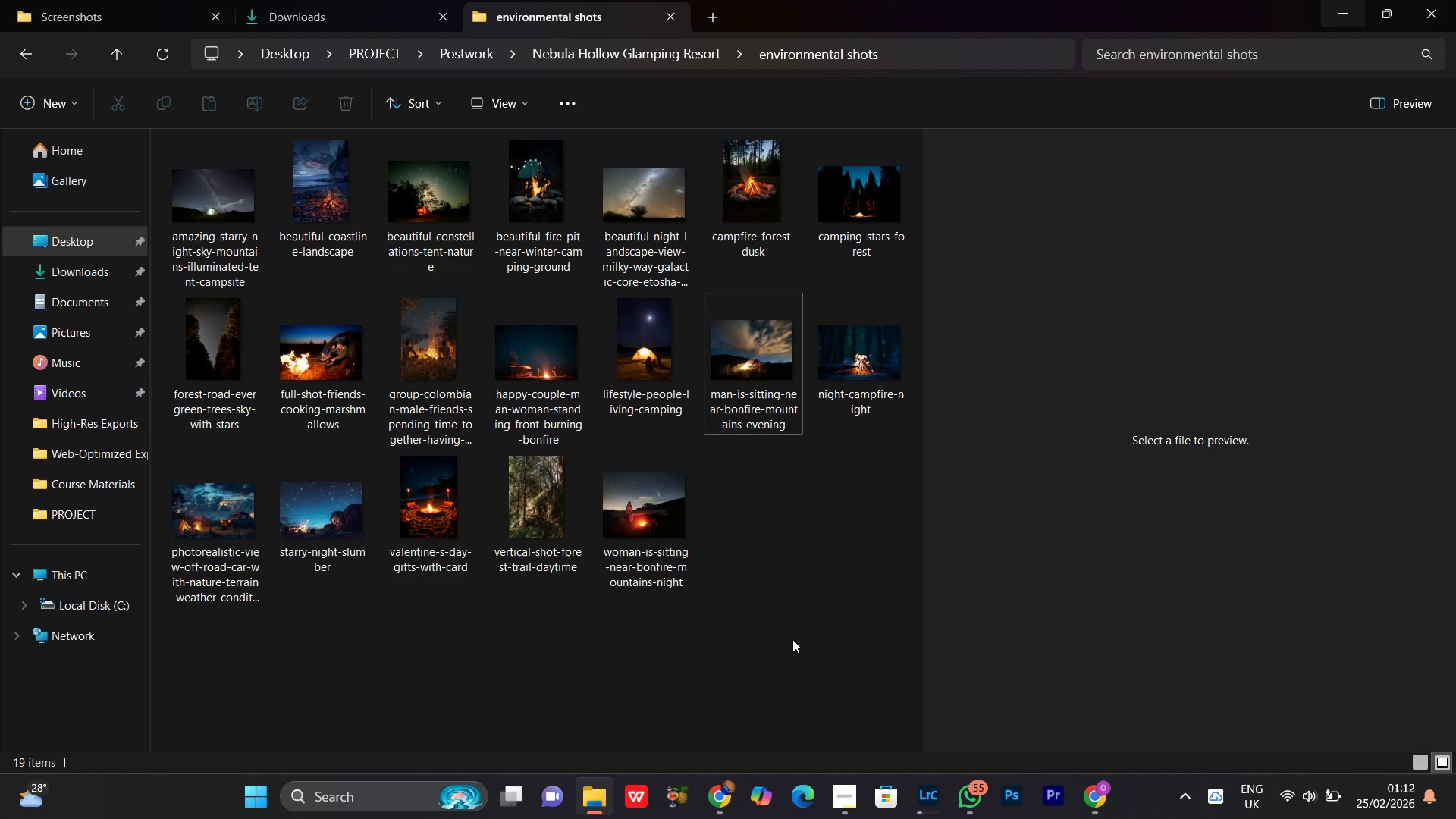 
left_click_drag(start_coordinate=[787, 658], to_coordinate=[787, 647])
 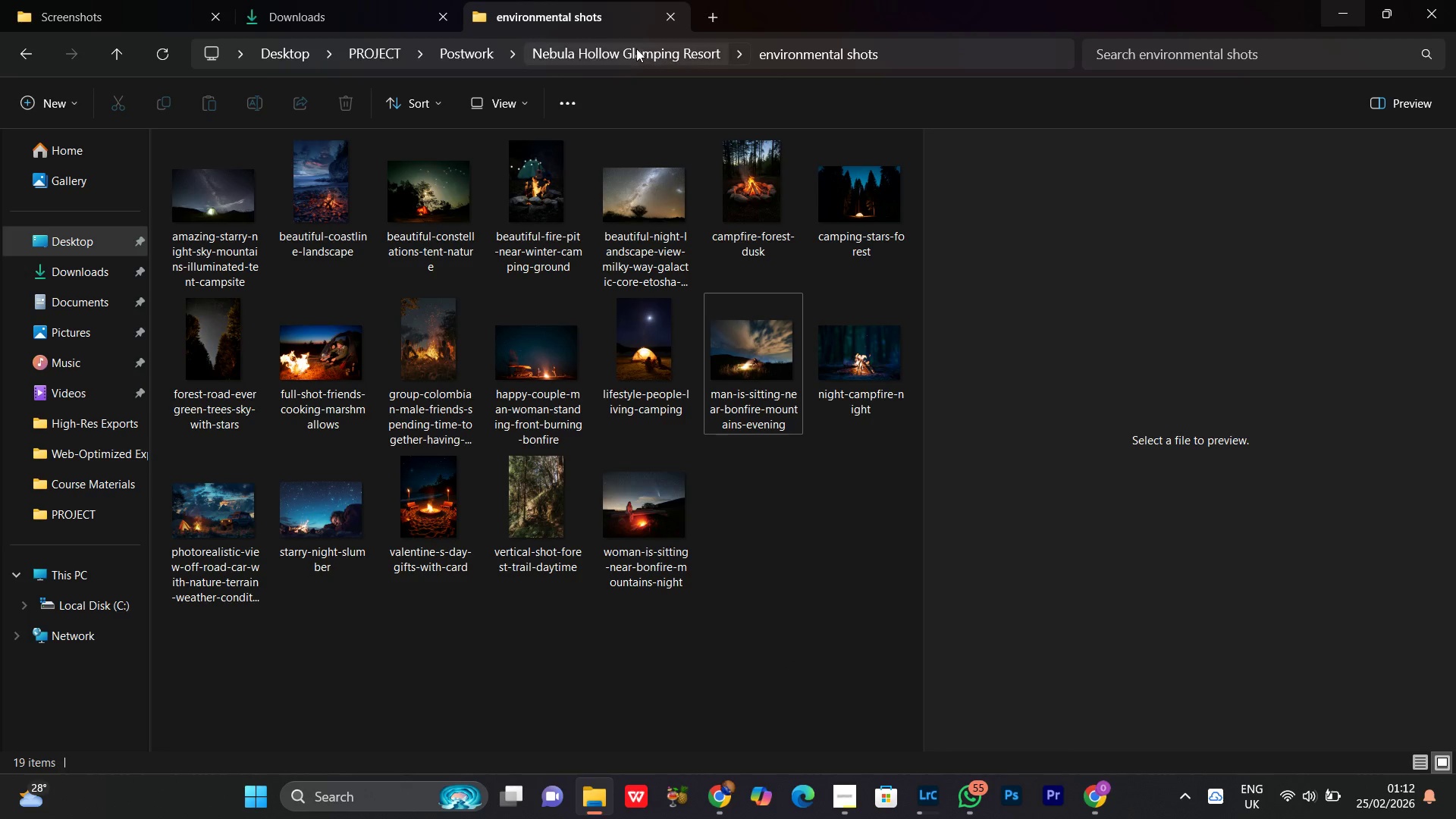 
left_click([636, 49])
 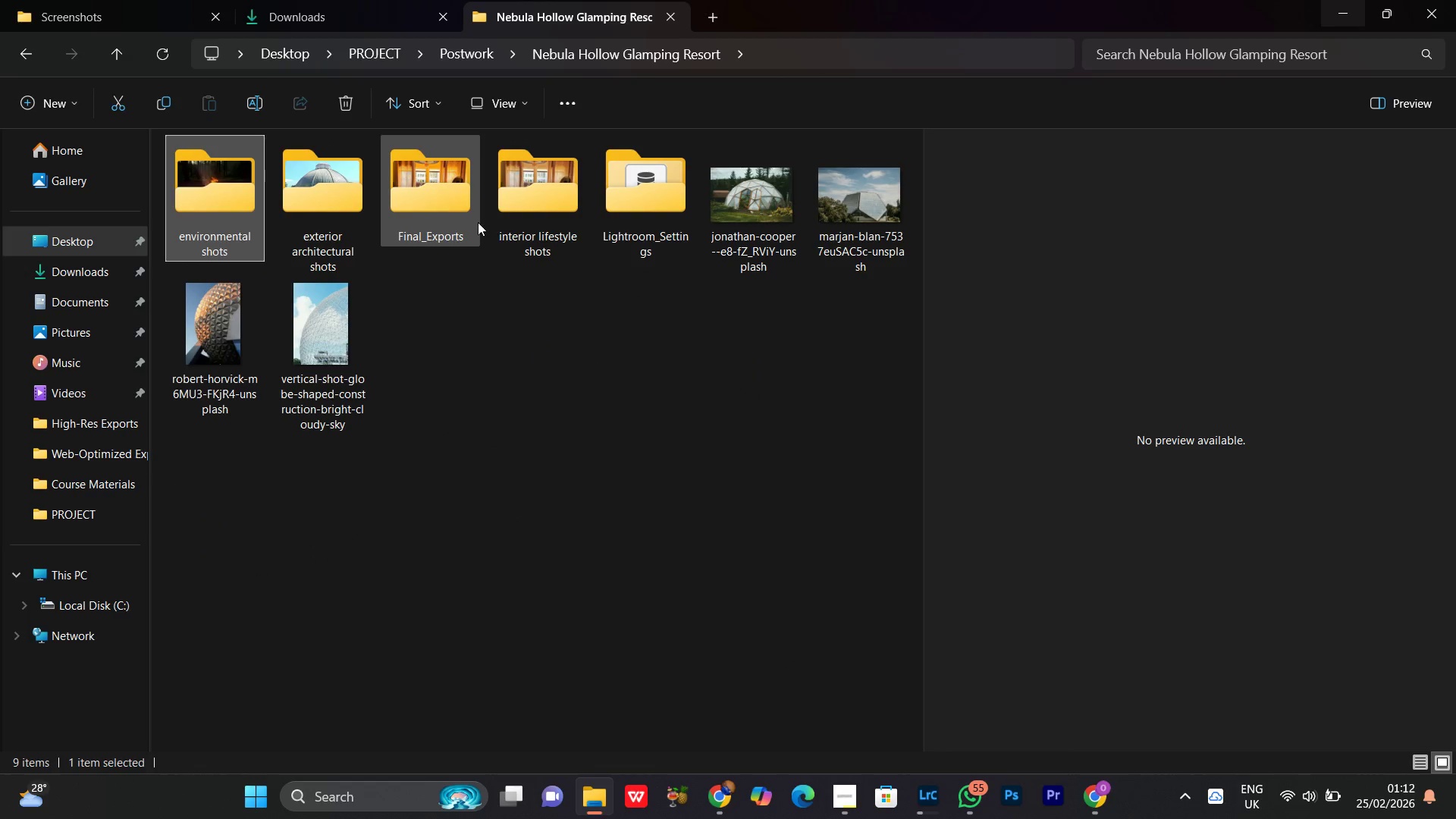 
left_click([557, 202])
 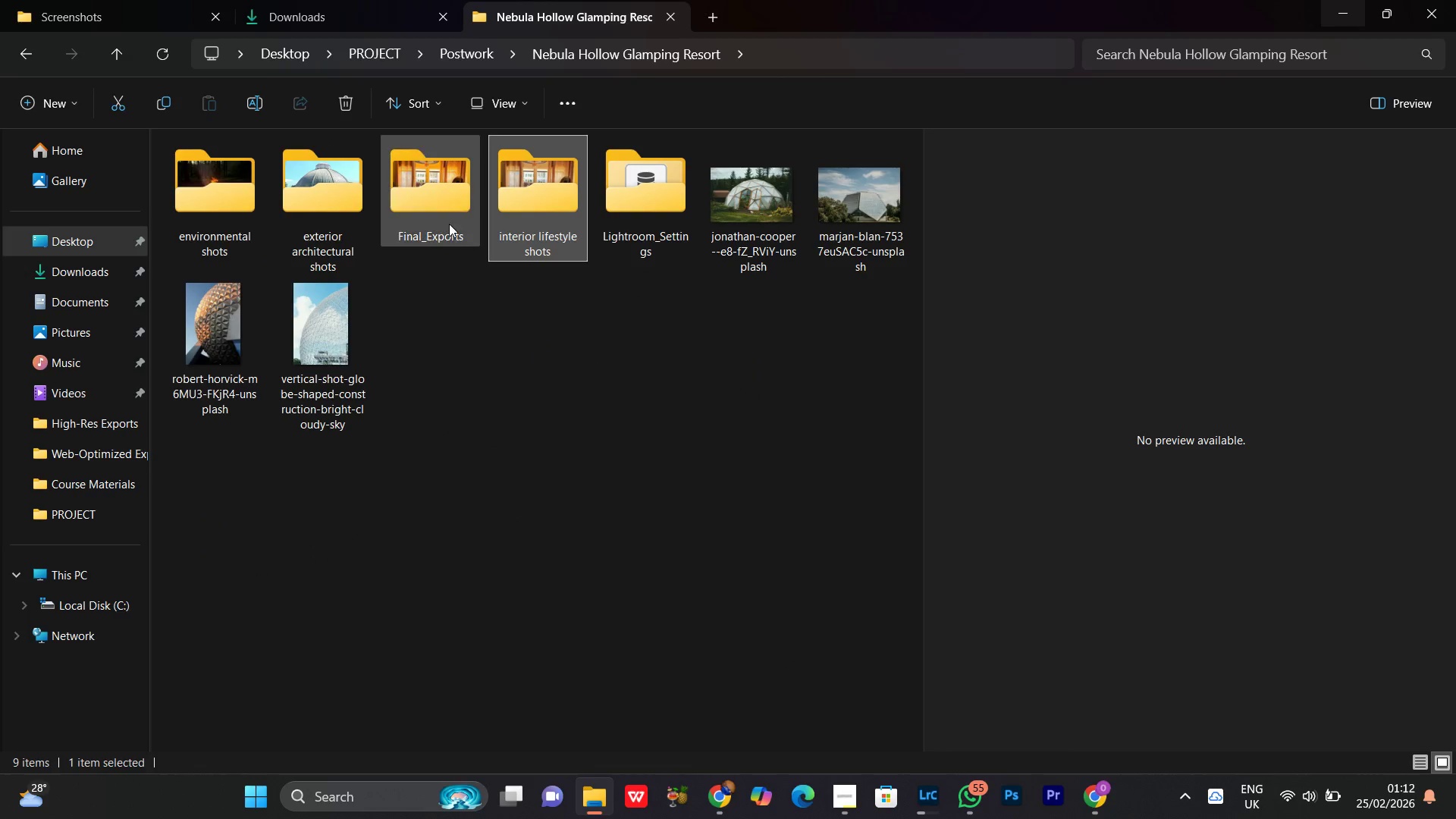 
double_click([448, 221])
 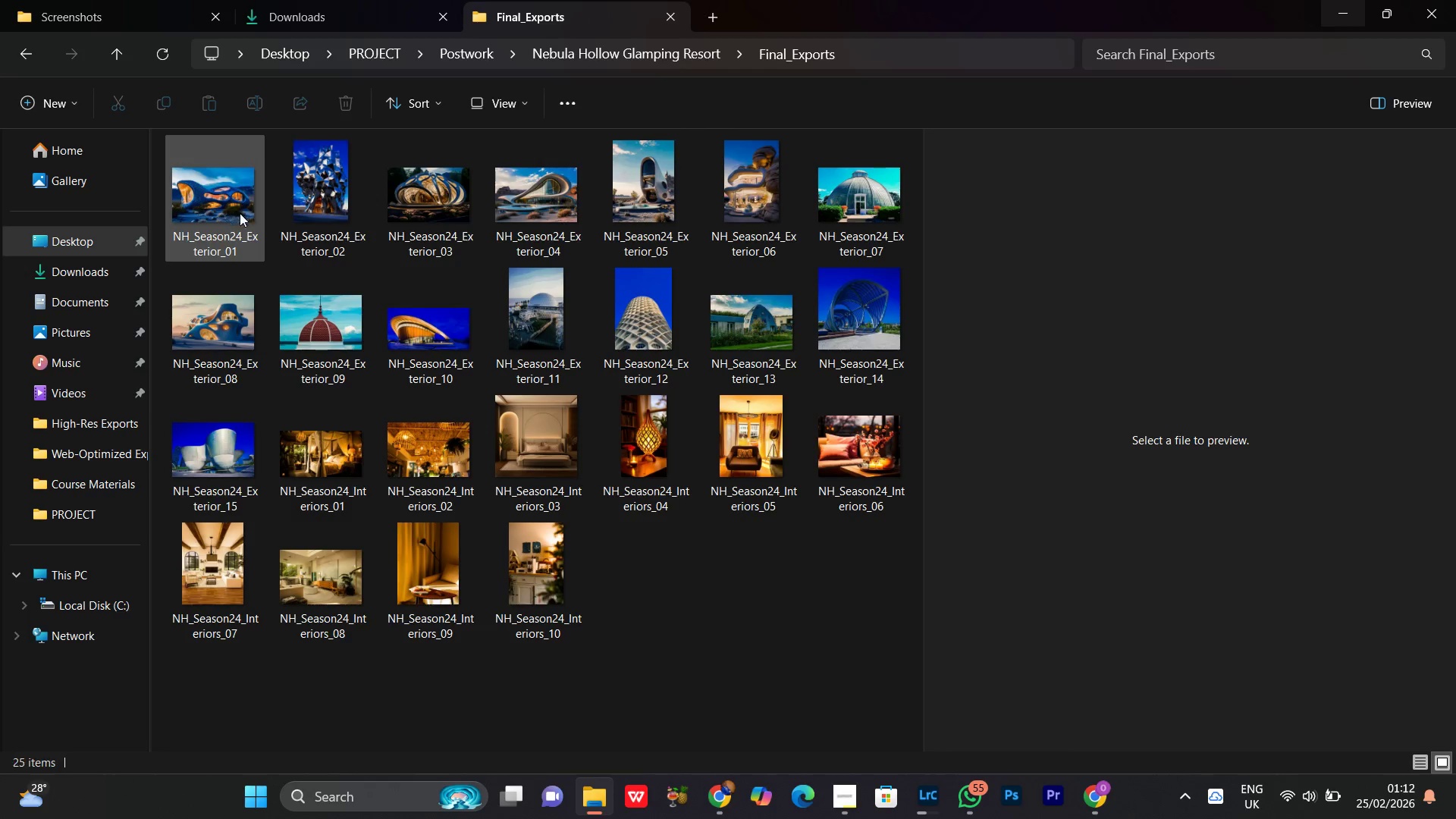 
left_click([250, 203])
 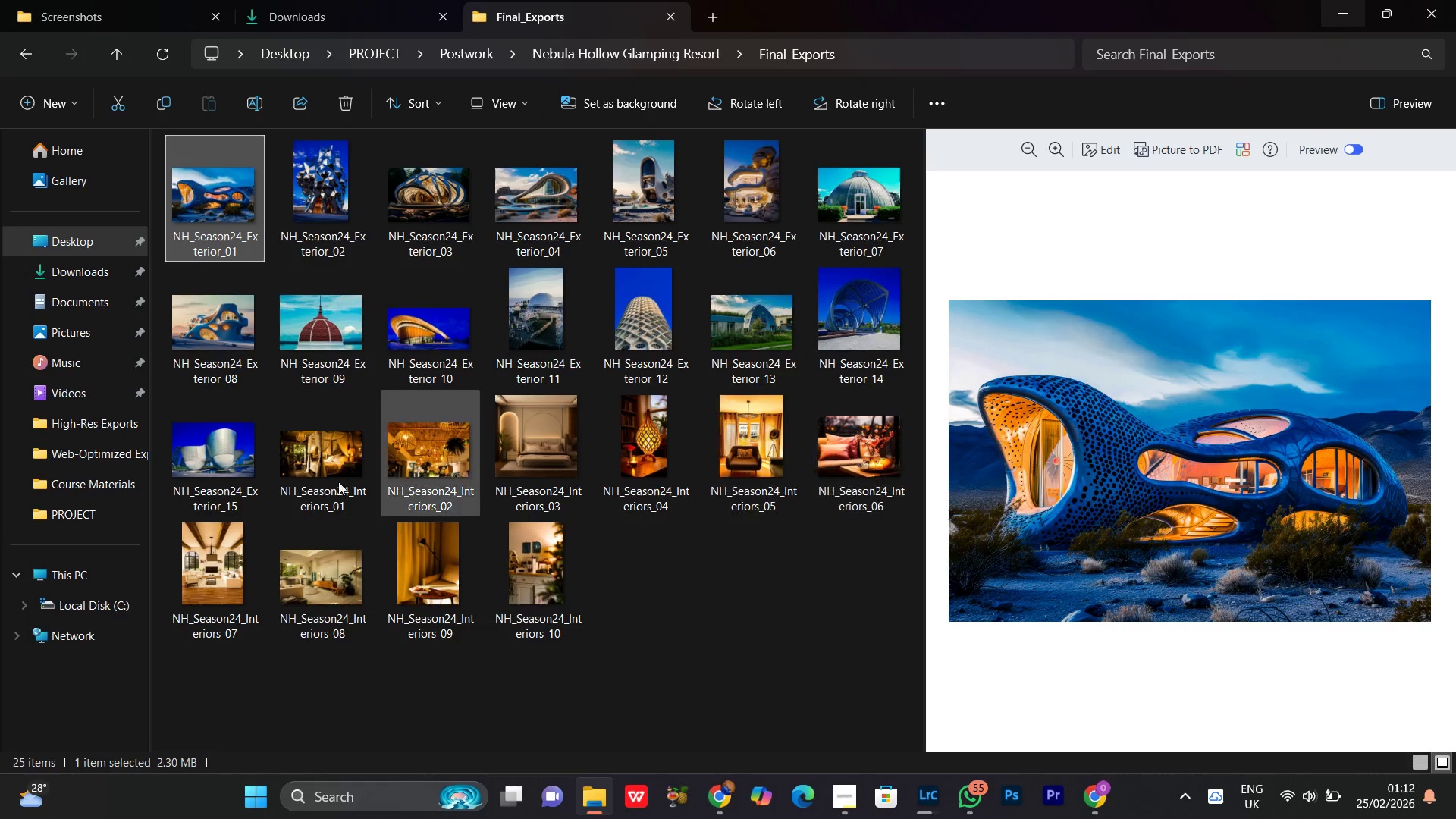 
left_click([198, 454])
 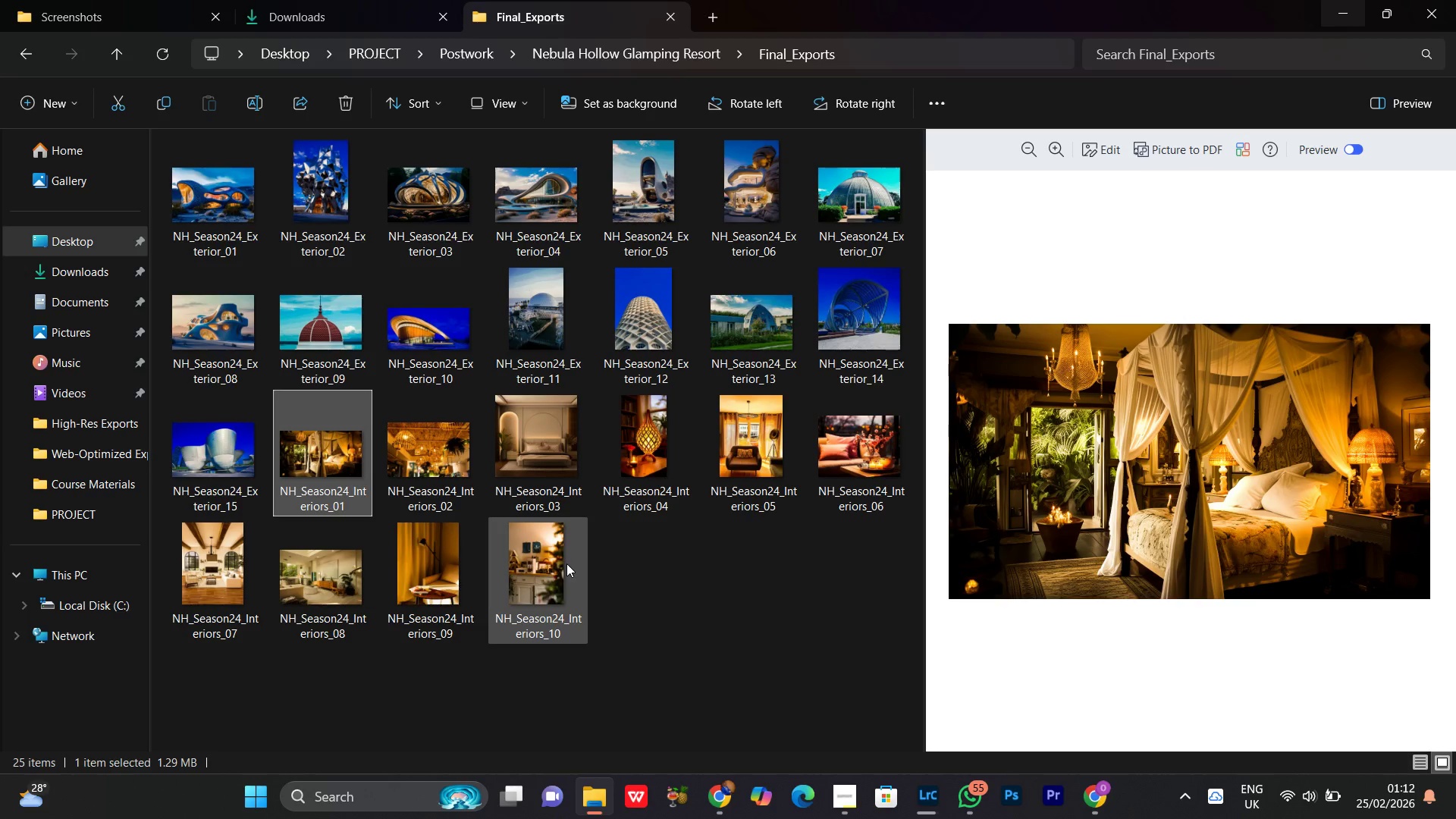 
double_click([709, 604])
 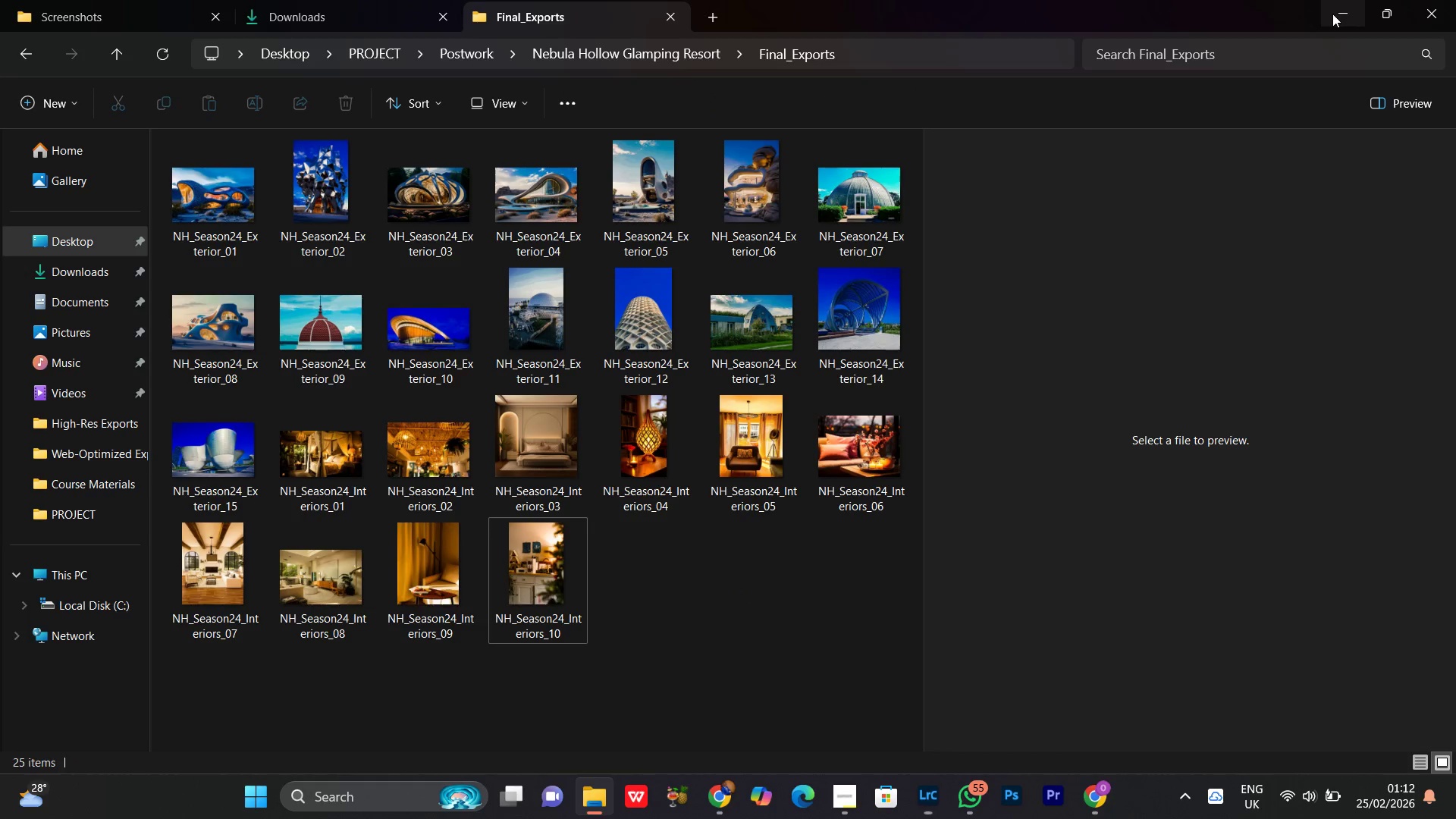 
left_click([1332, 14])
 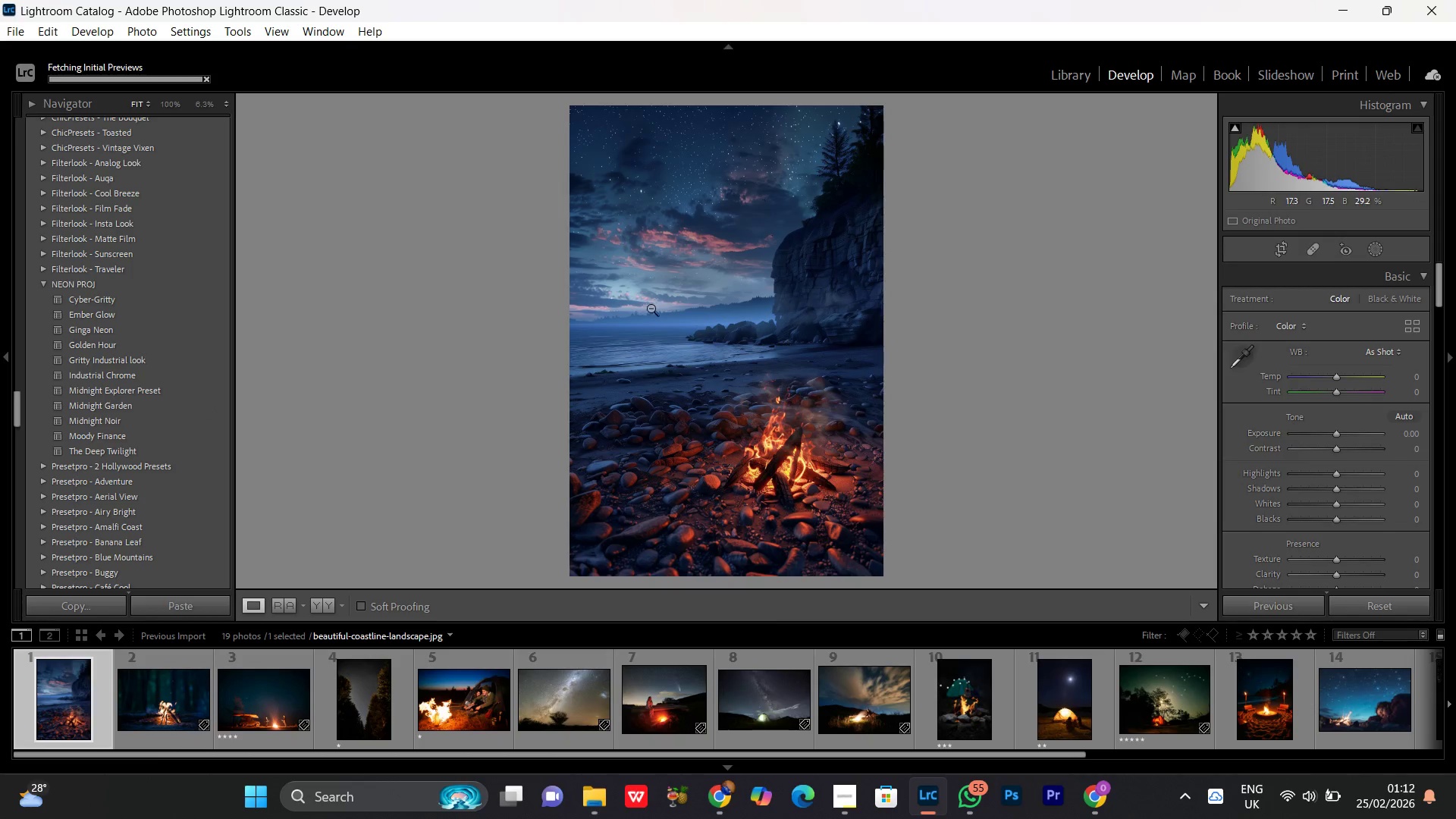 
left_click([540, 291])
 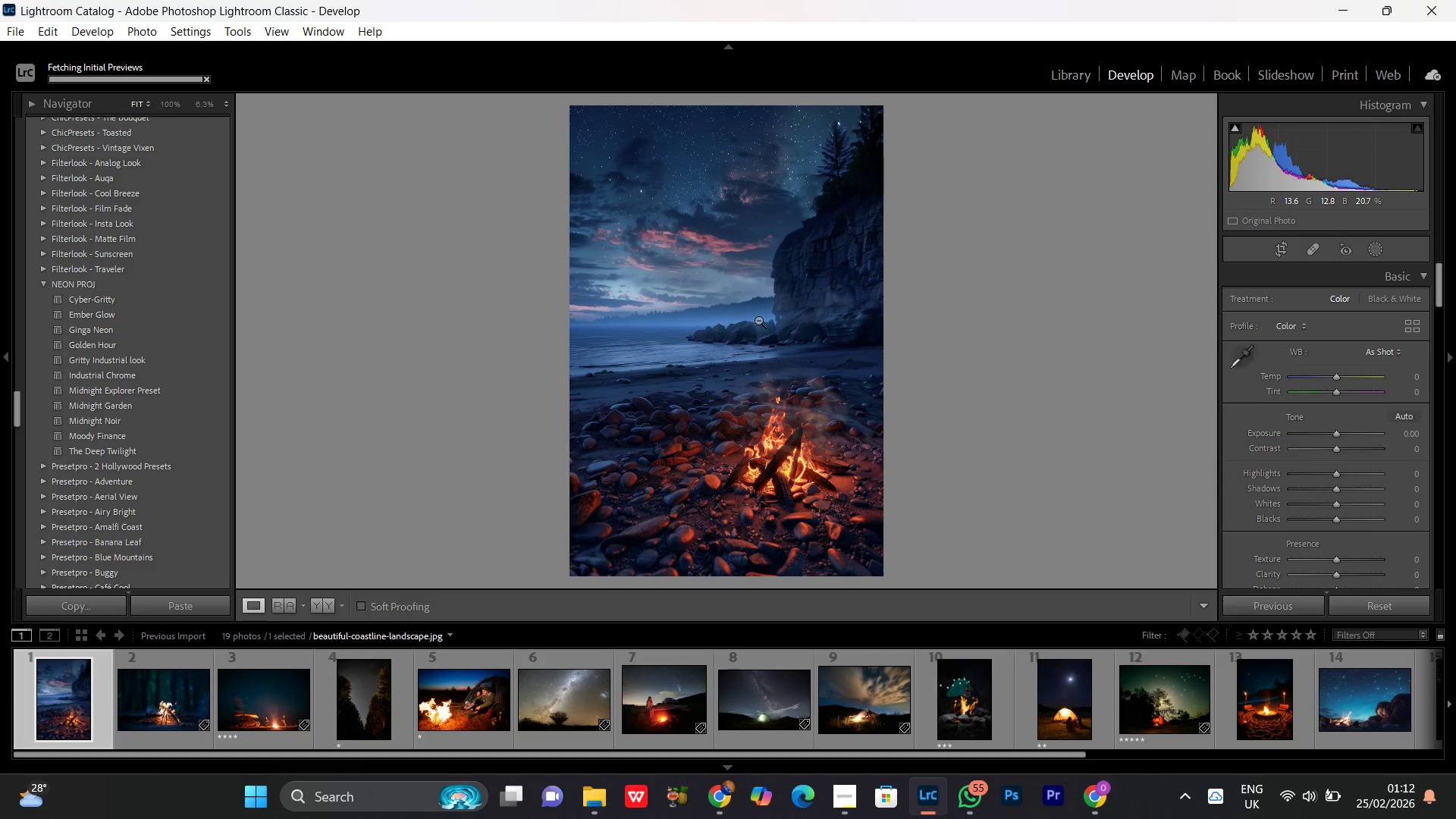 
left_click([753, 307])
 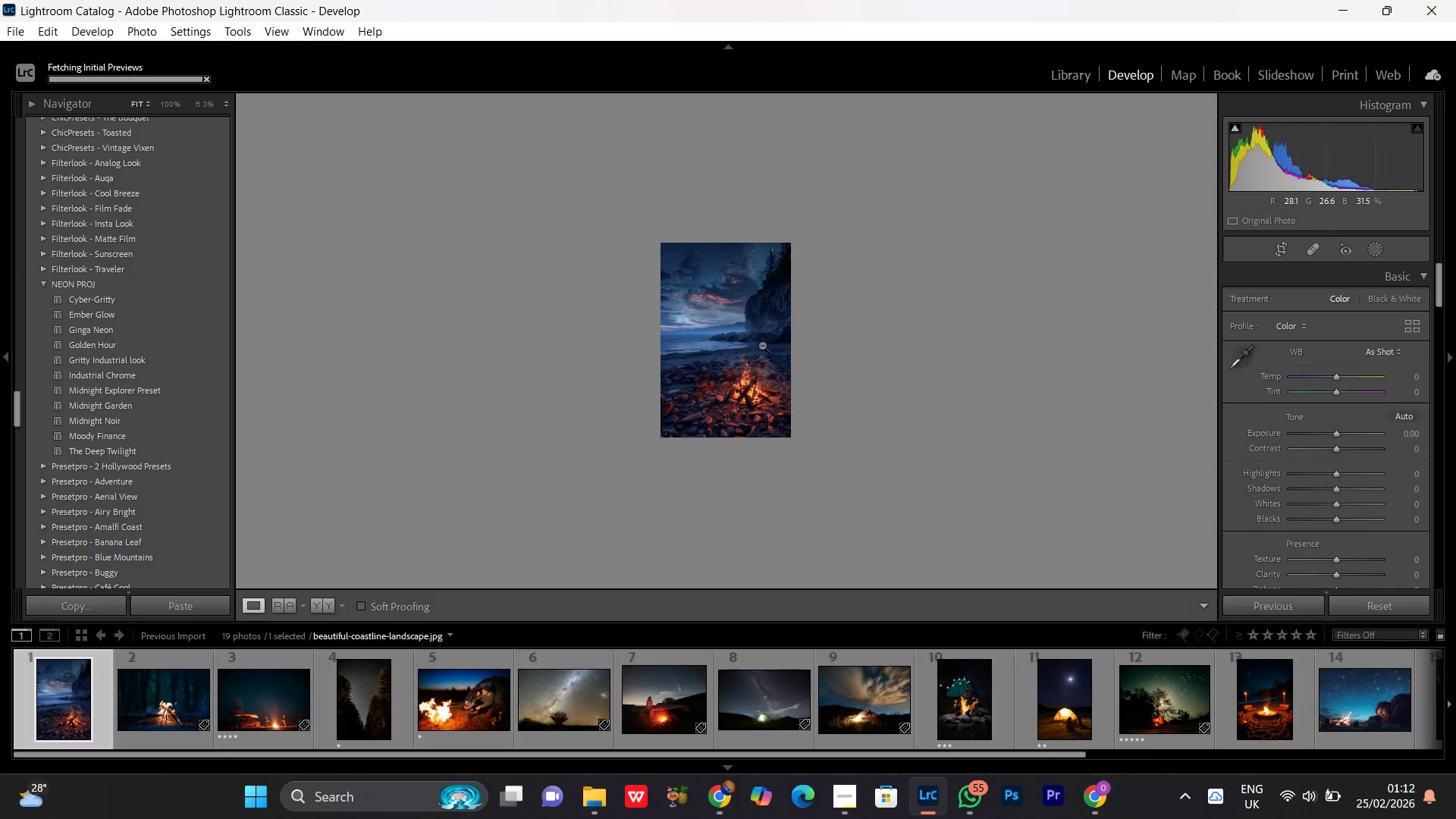 
double_click([762, 345])
 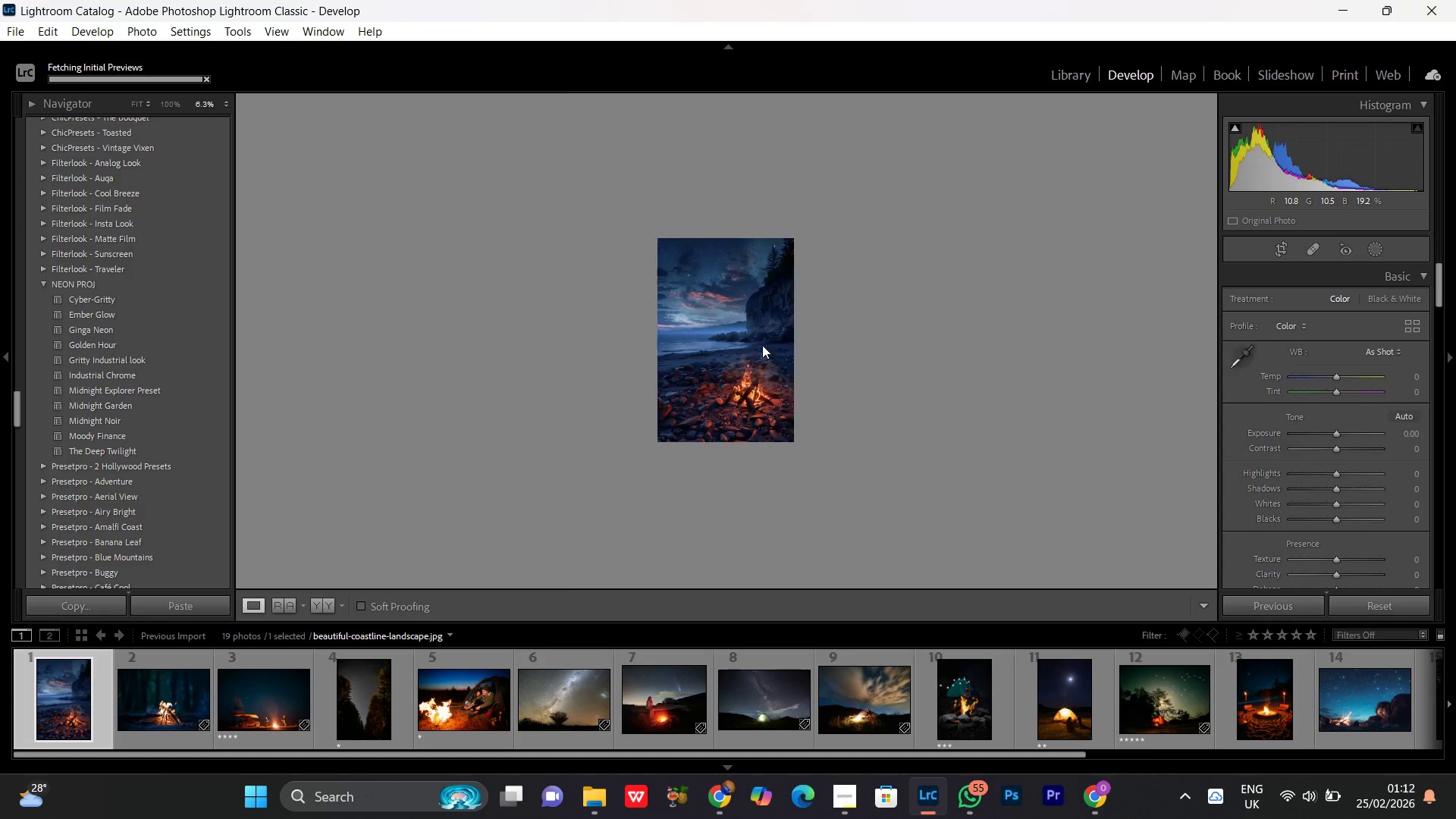 
triple_click([762, 345])
 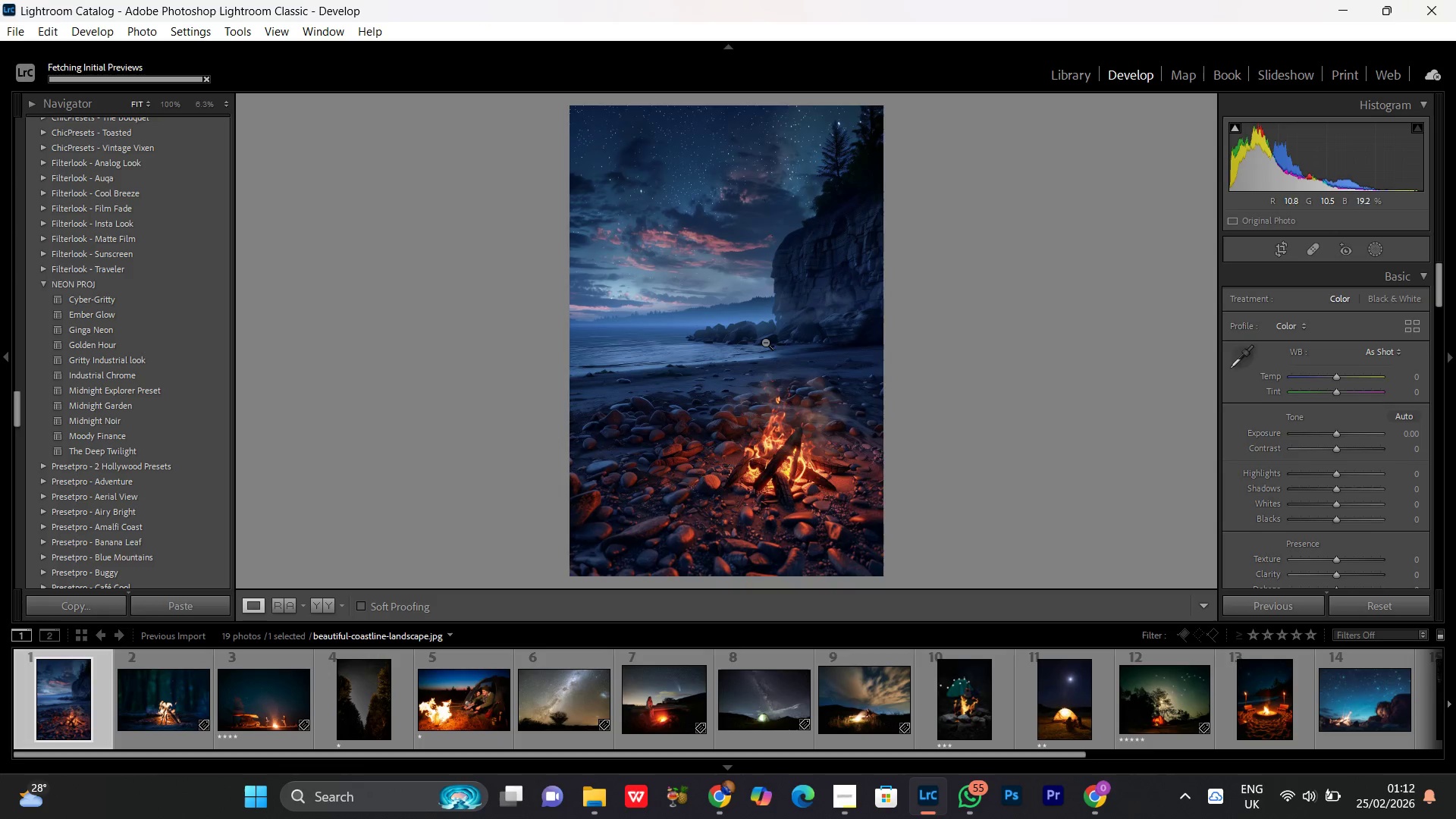 
triple_click([765, 342])
 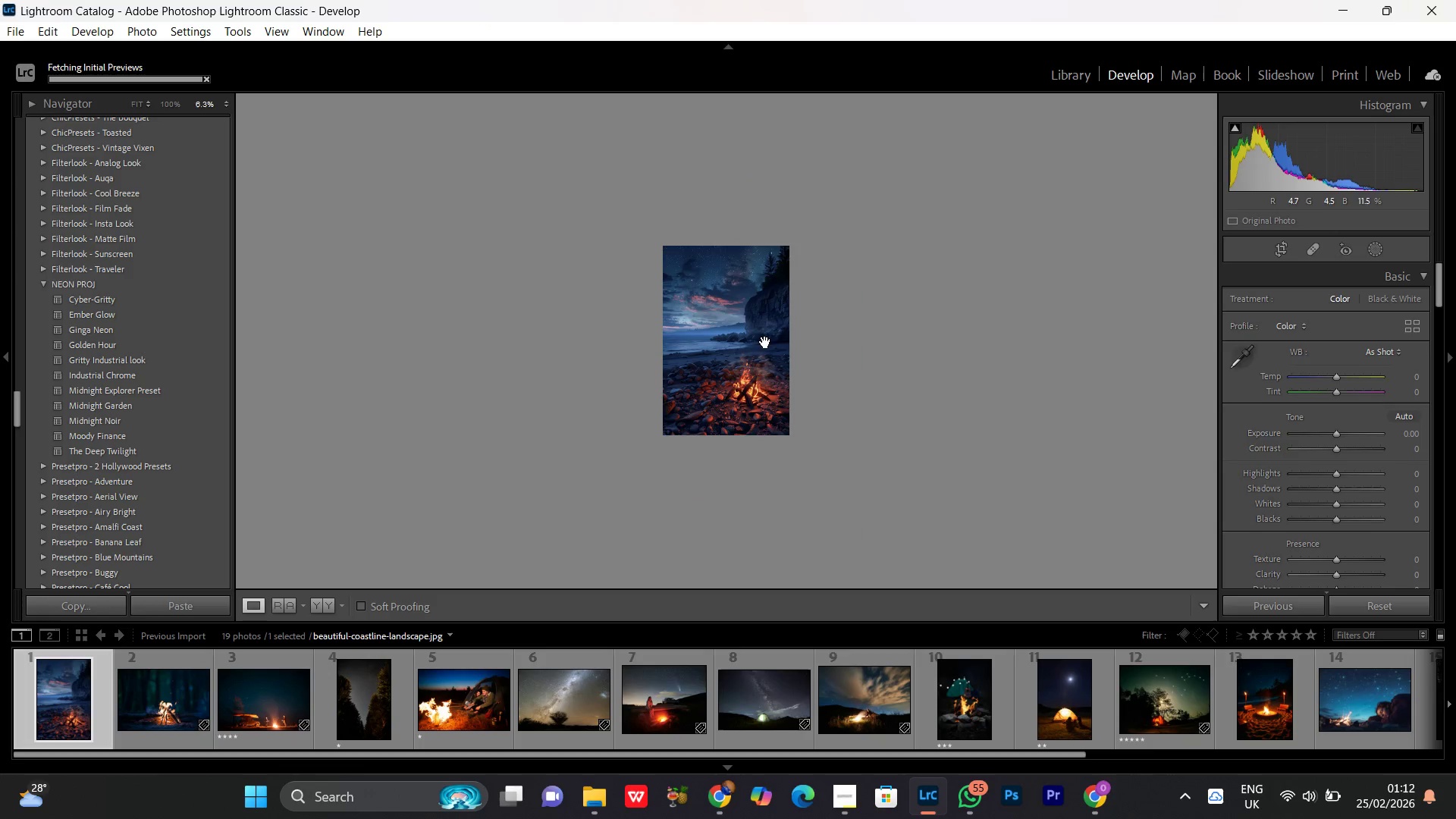 
triple_click([765, 342])
 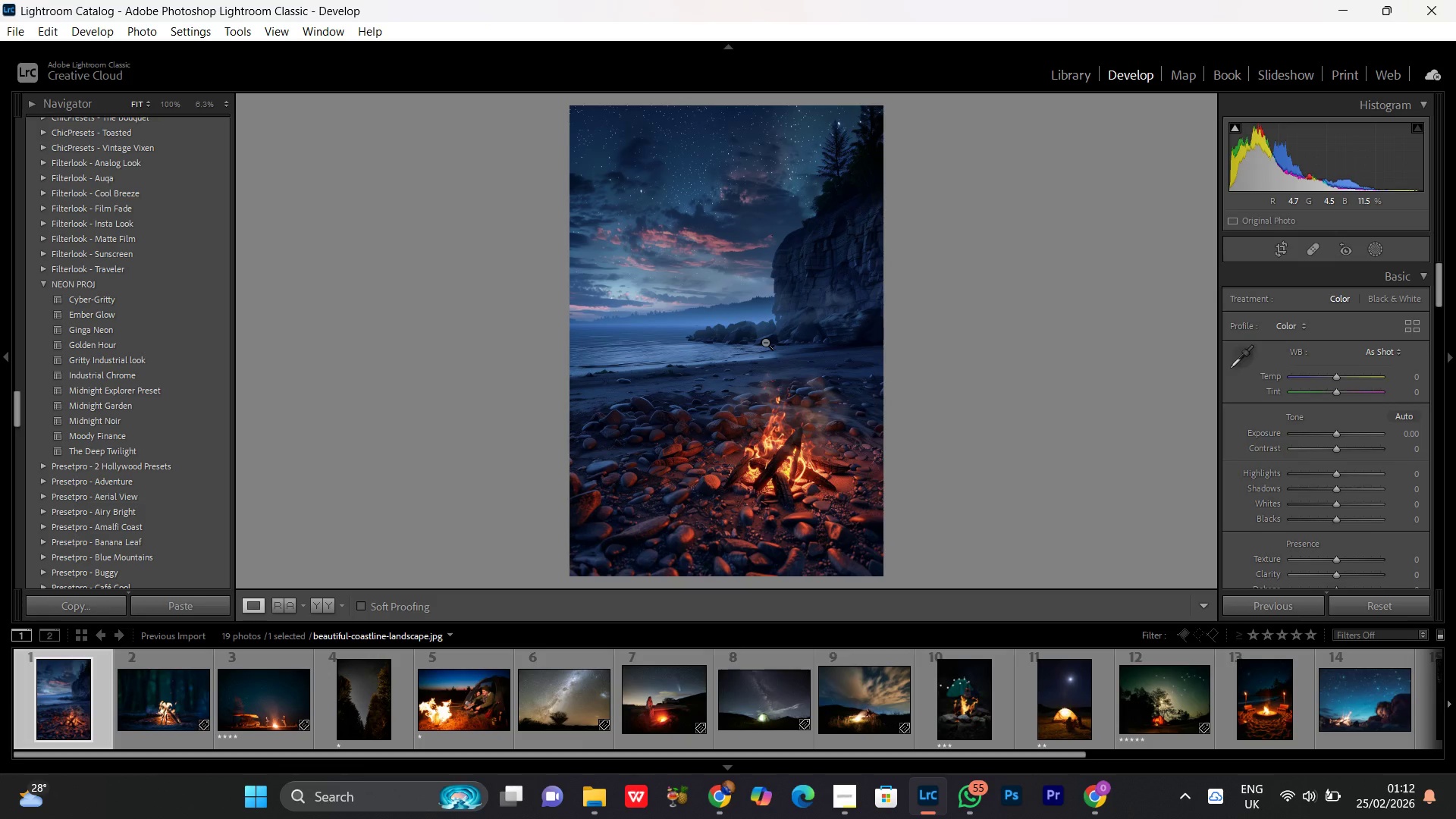 
left_click([765, 342])
 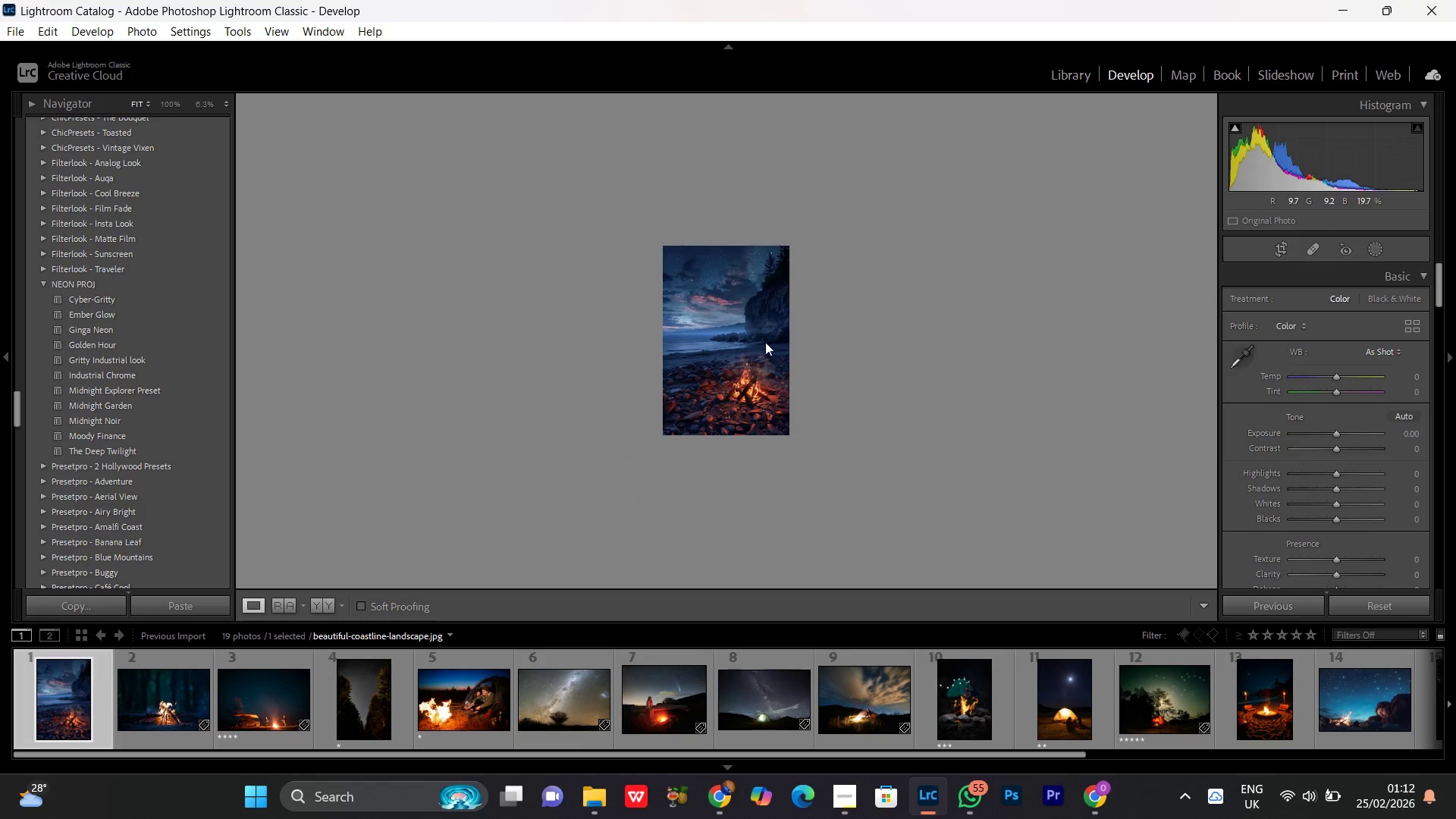 
left_click([765, 342])
 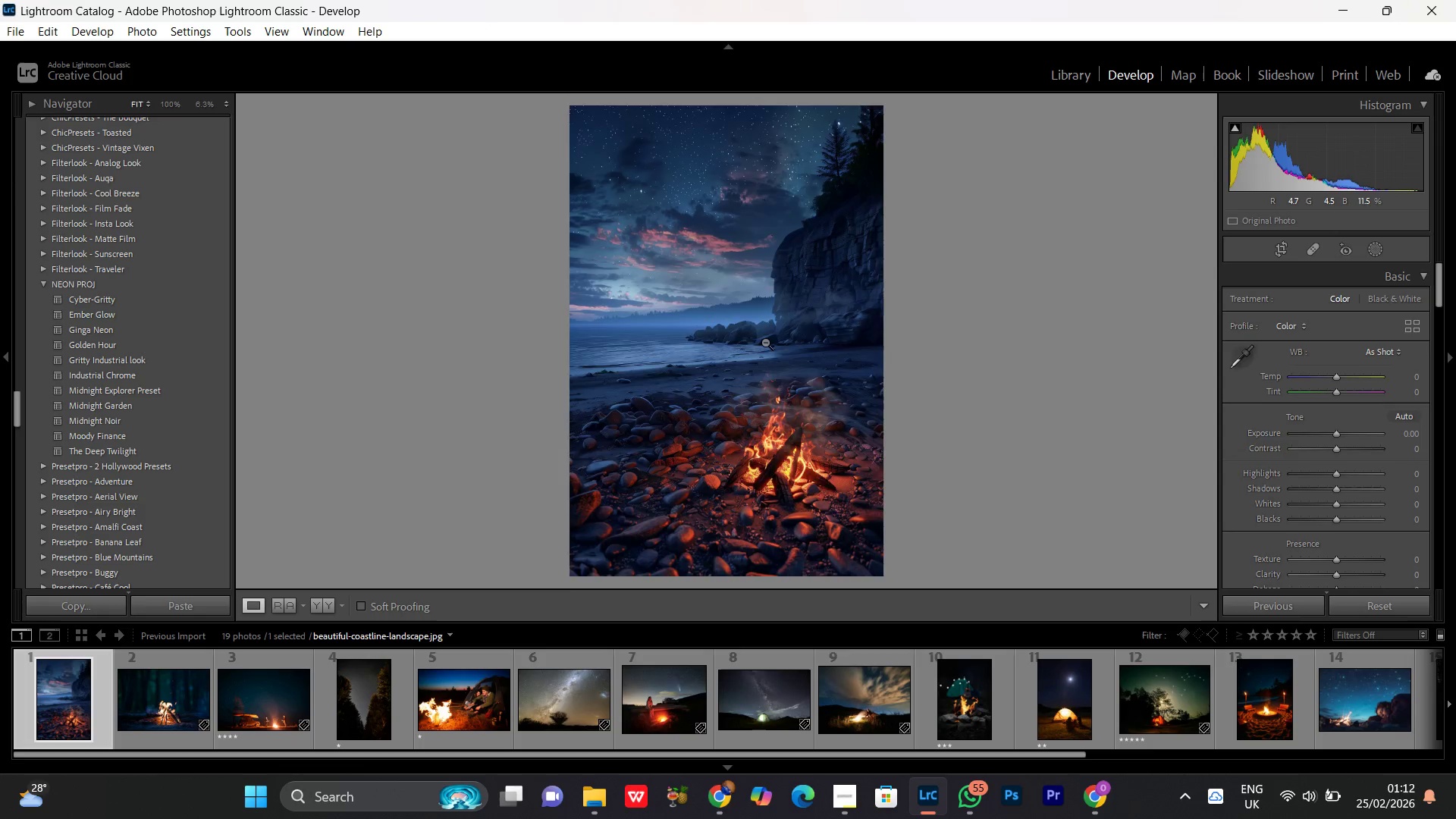 
double_click([765, 342])
 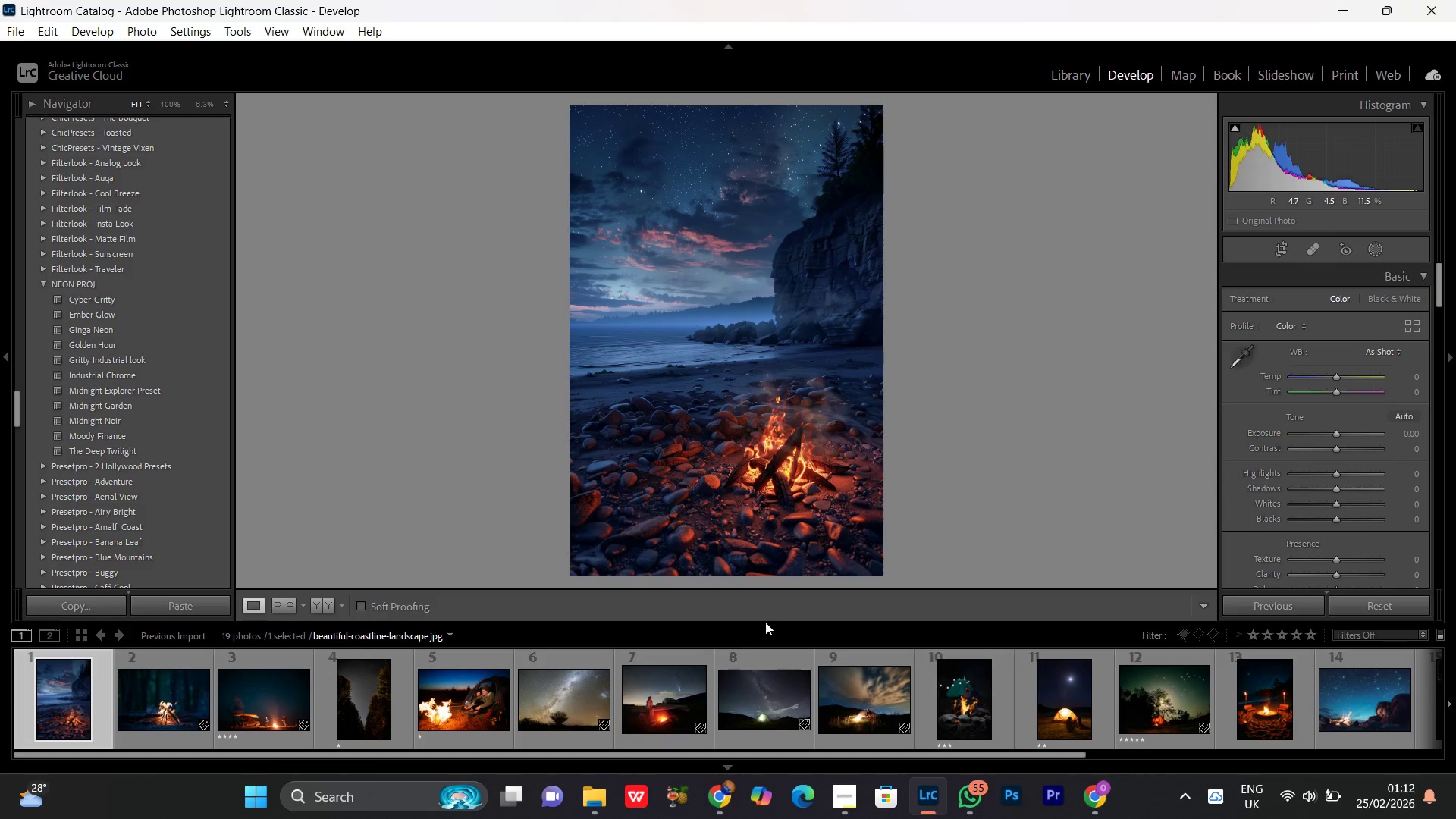 
left_click([842, 797])